 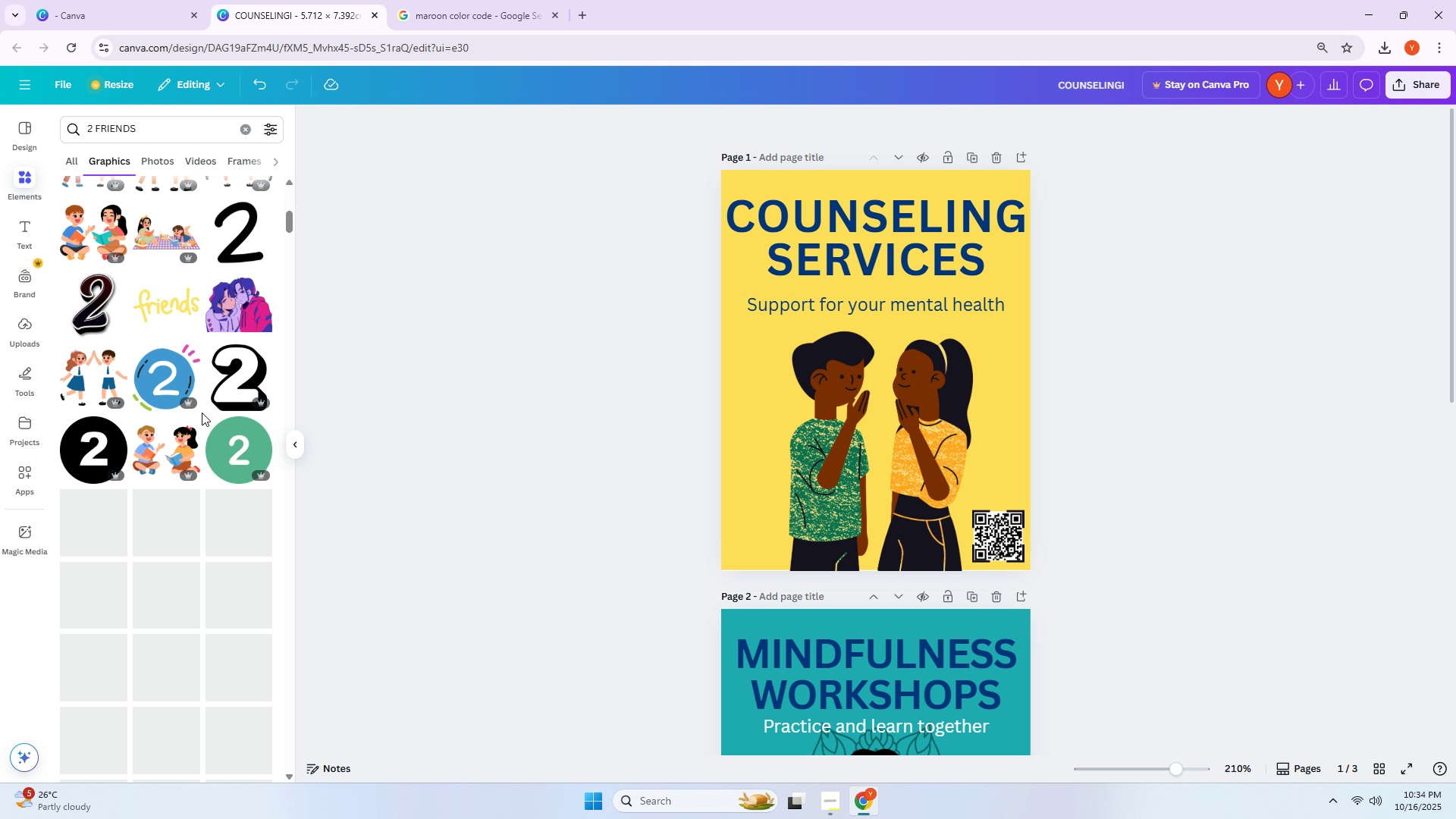 
scroll: coordinate [822, 469], scroll_direction: down, amount: 8.0
 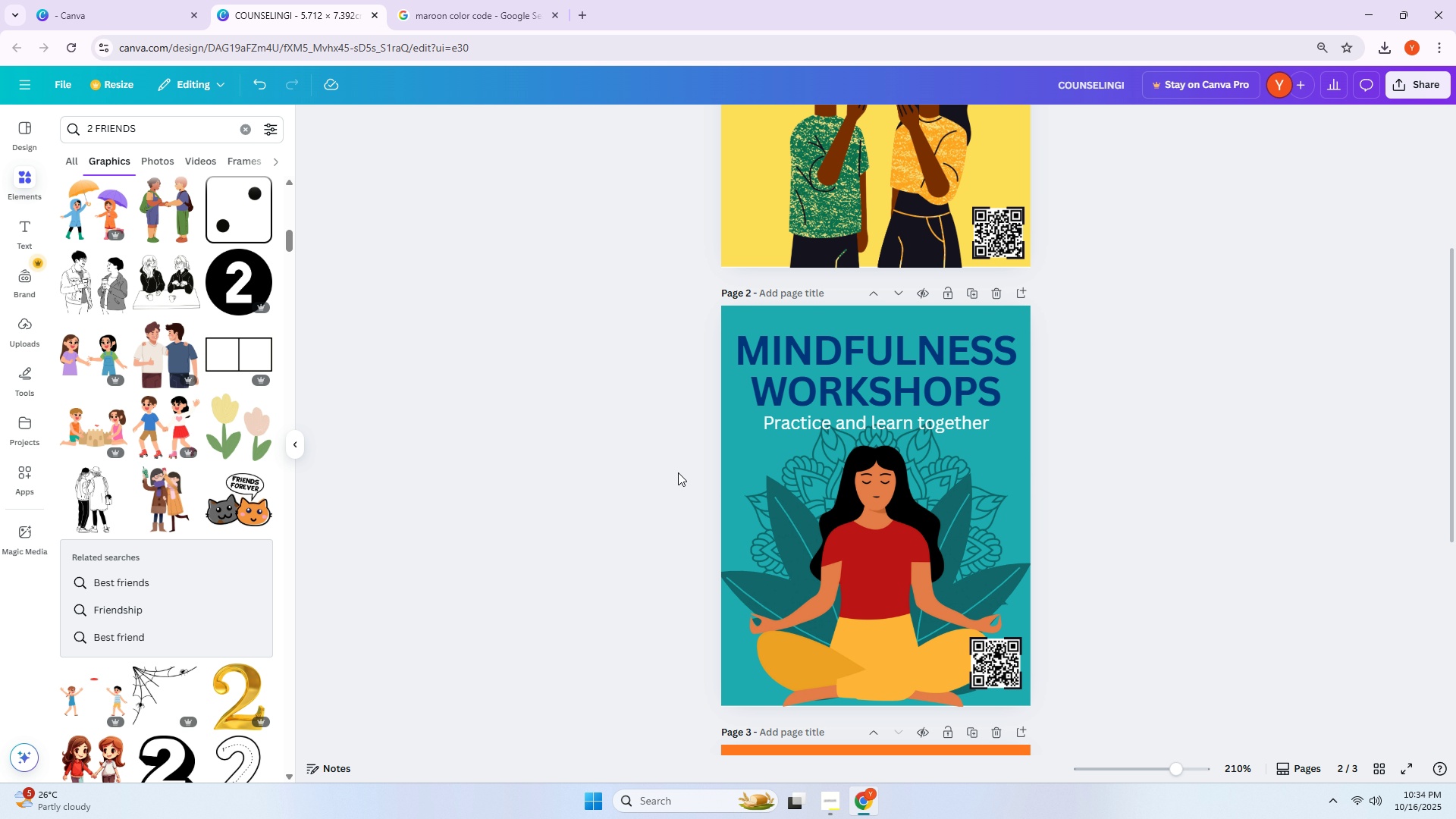 
left_click([676, 472])
 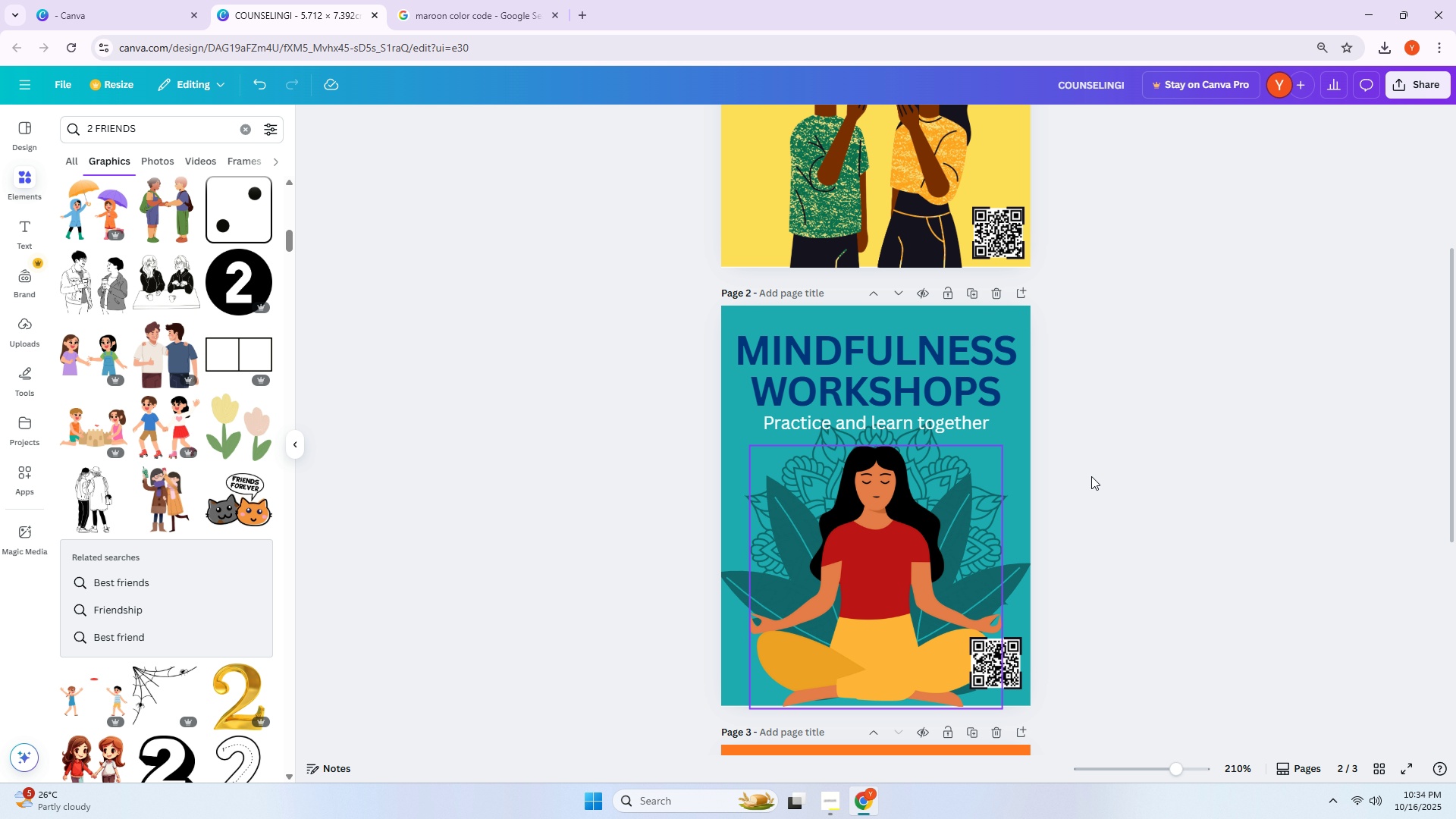 
scroll: coordinate [1187, 476], scroll_direction: down, amount: 2.0
 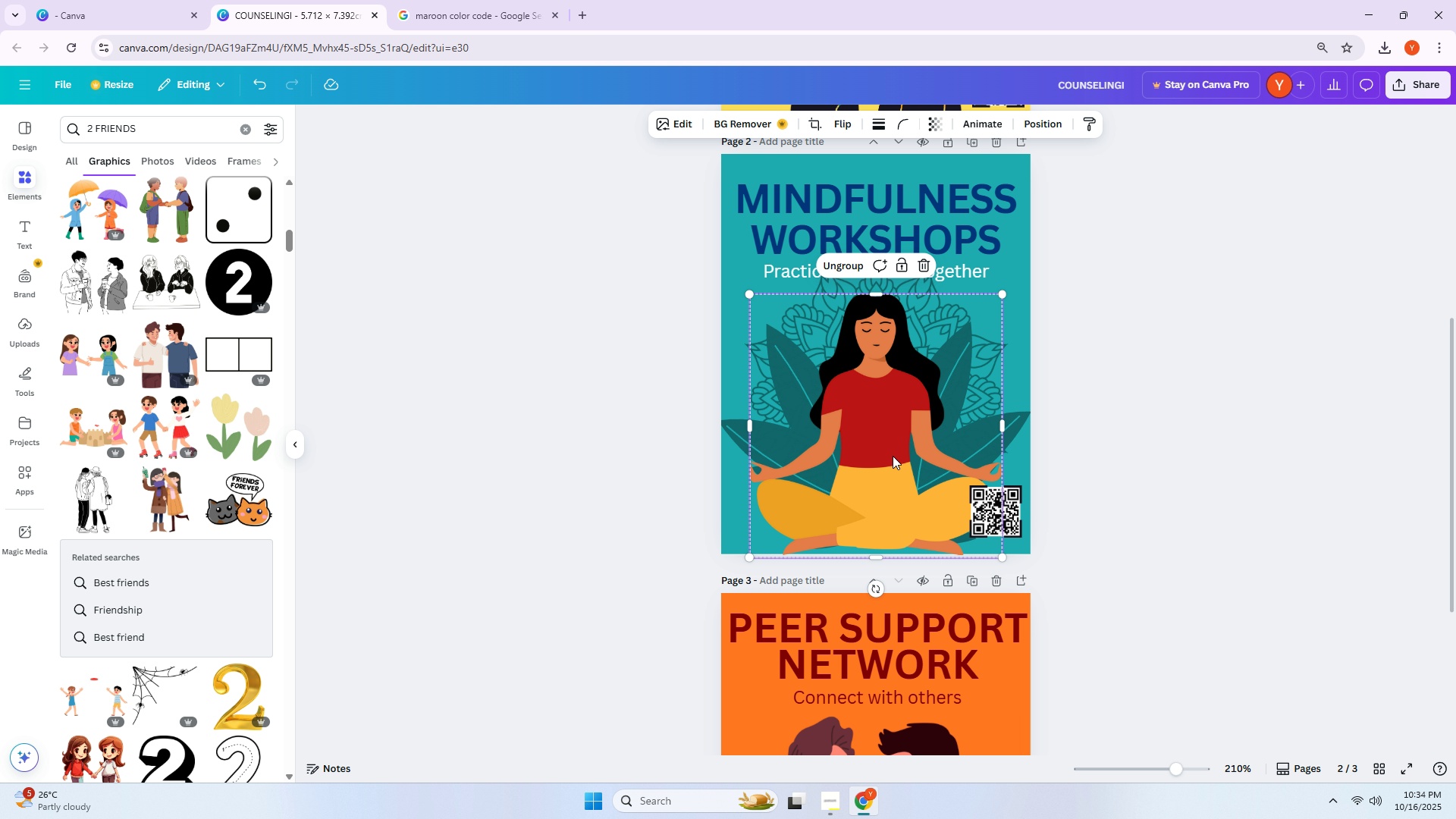 
left_click([893, 456])
 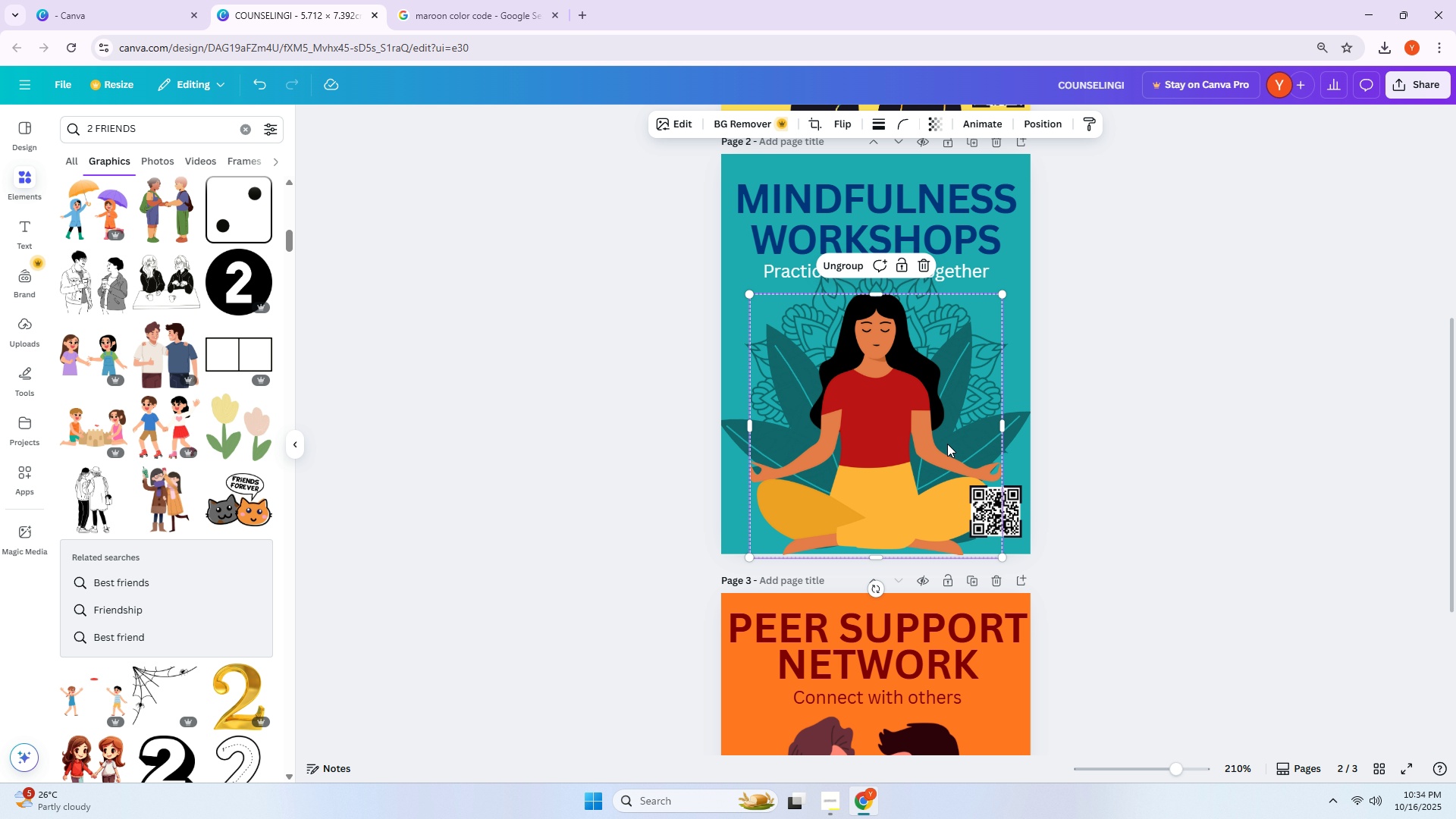 
key(ArrowRight)
 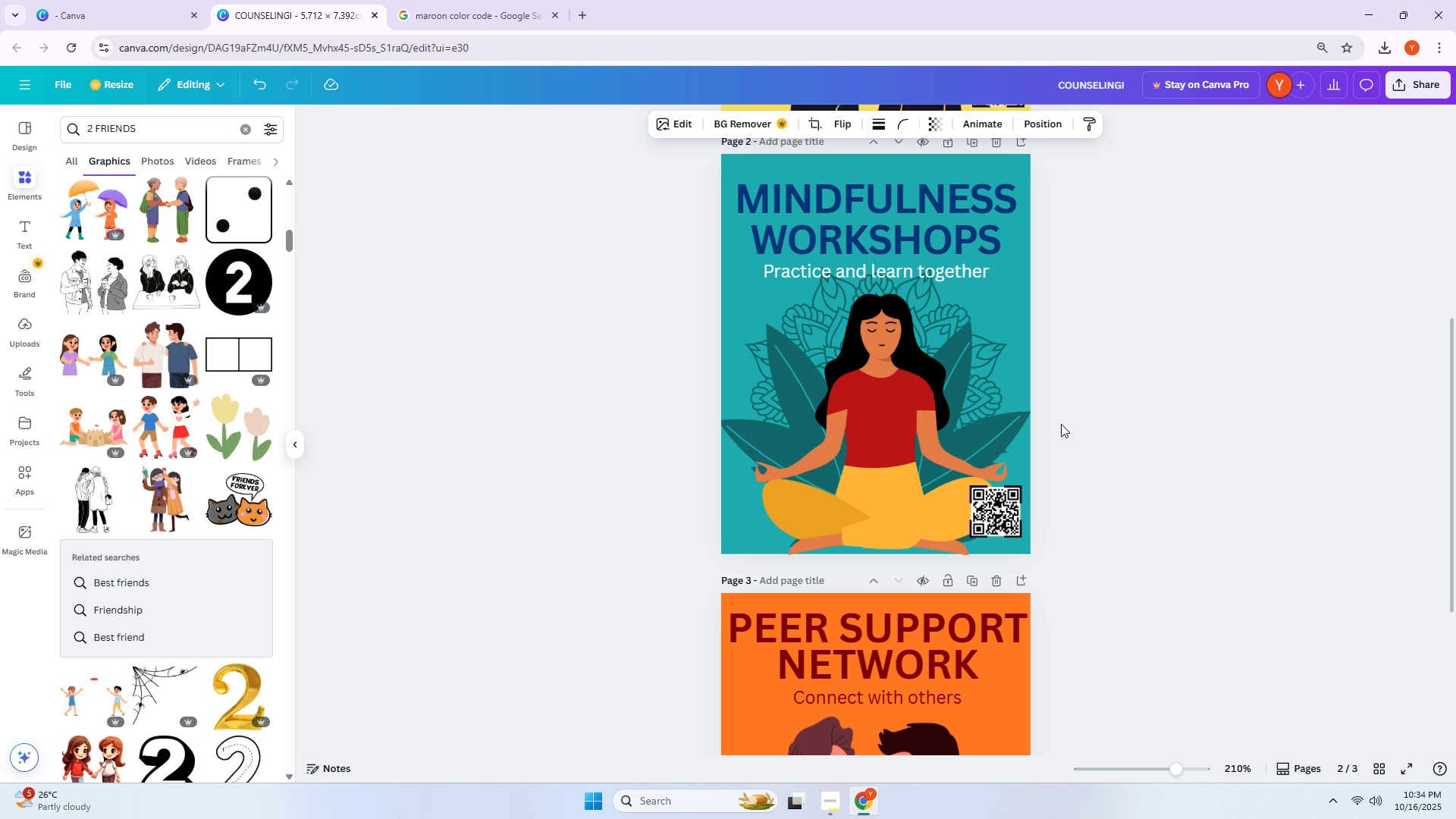 
key(ArrowLeft)
 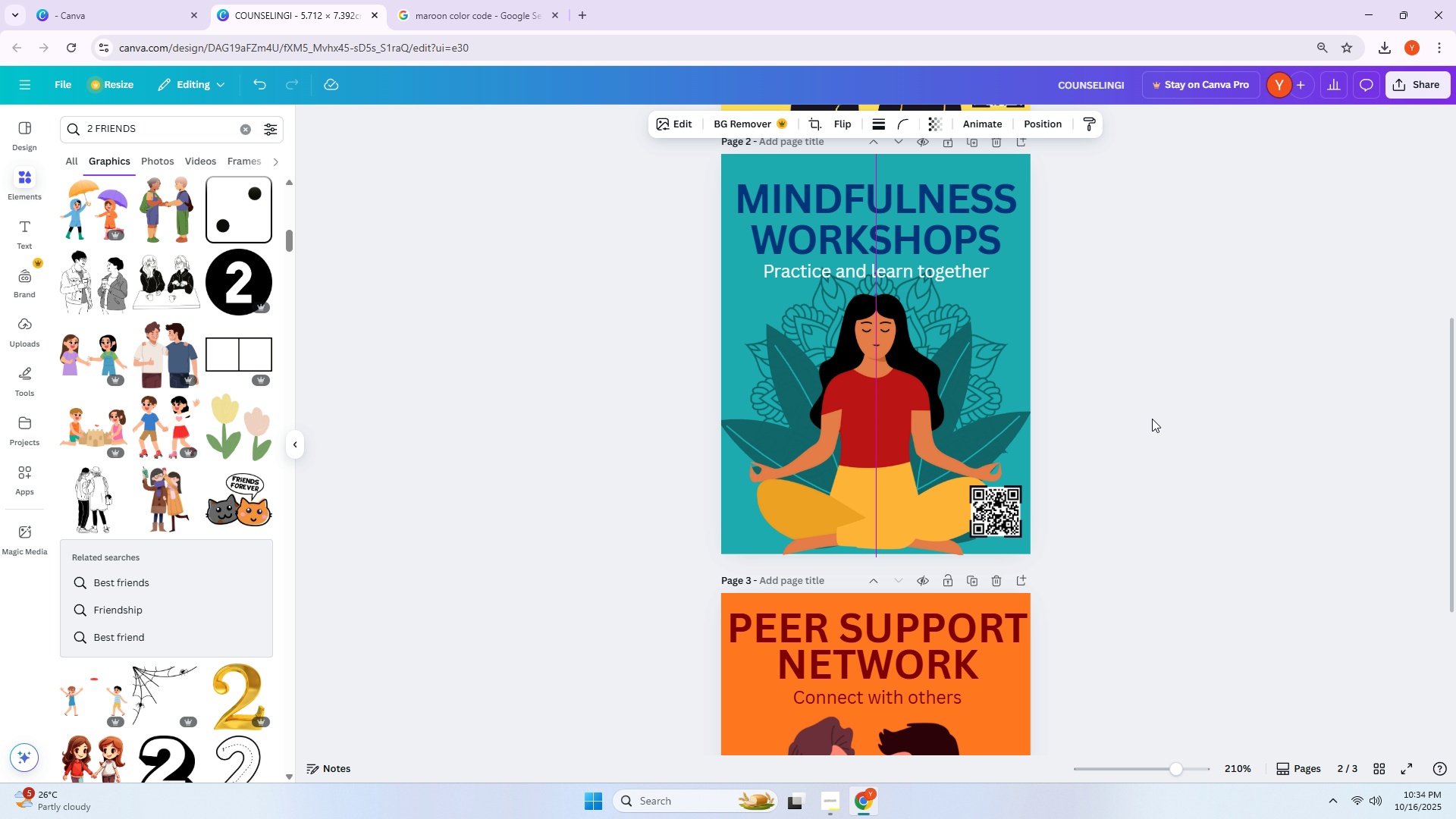 
left_click([1200, 399])
 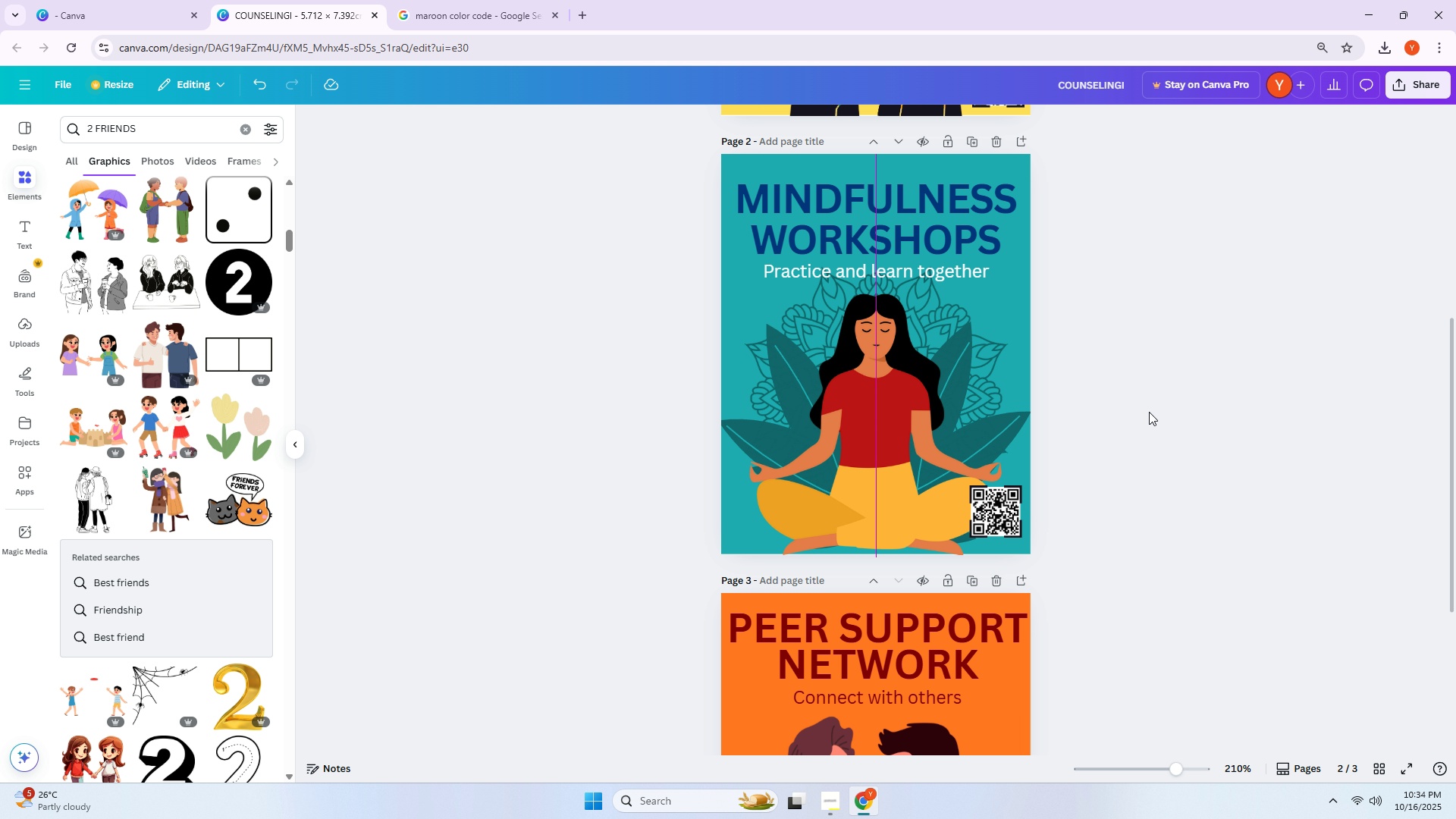 
scroll: coordinate [1075, 418], scroll_direction: down, amount: 8.0
 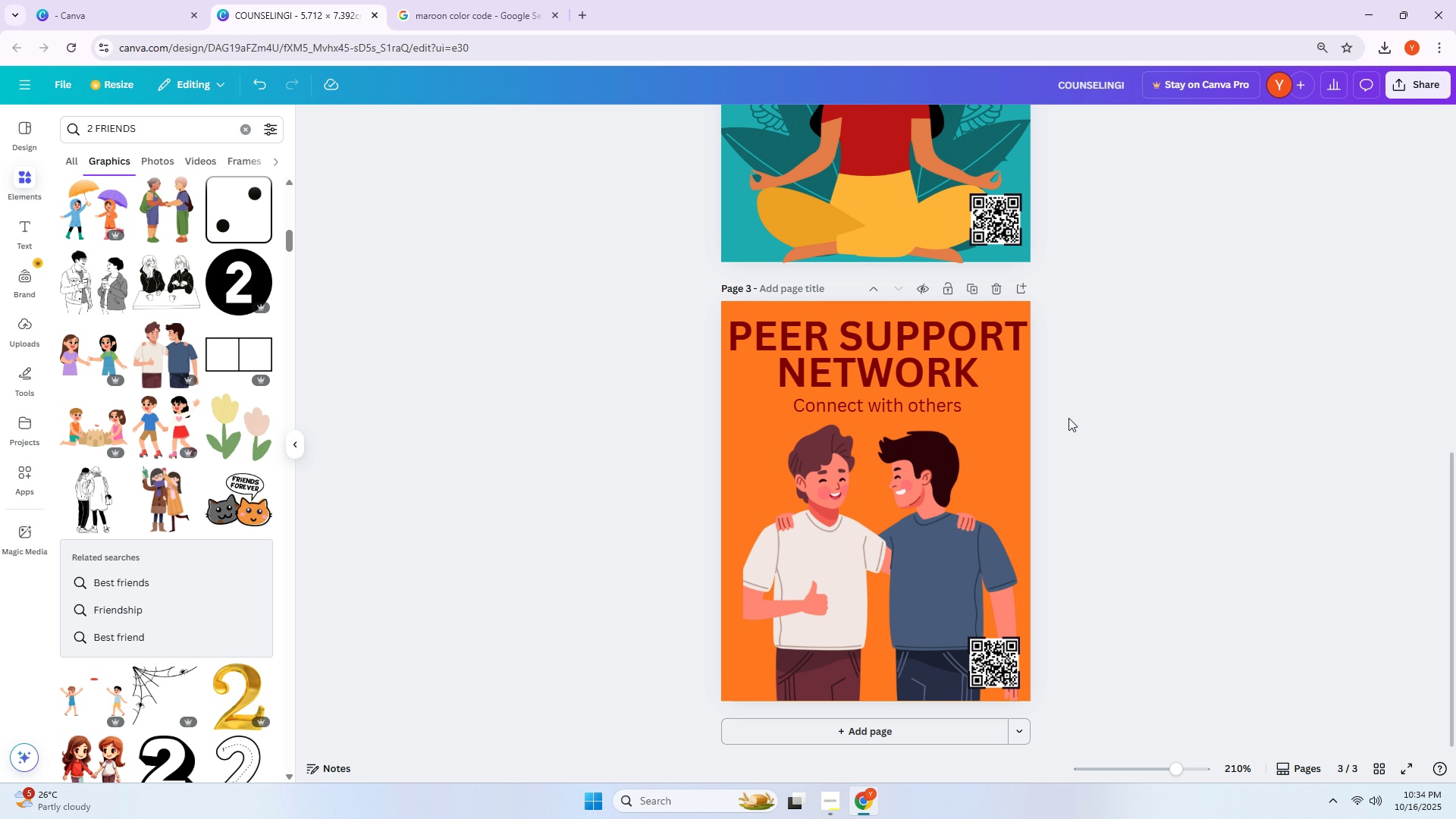 
wait(5.08)
 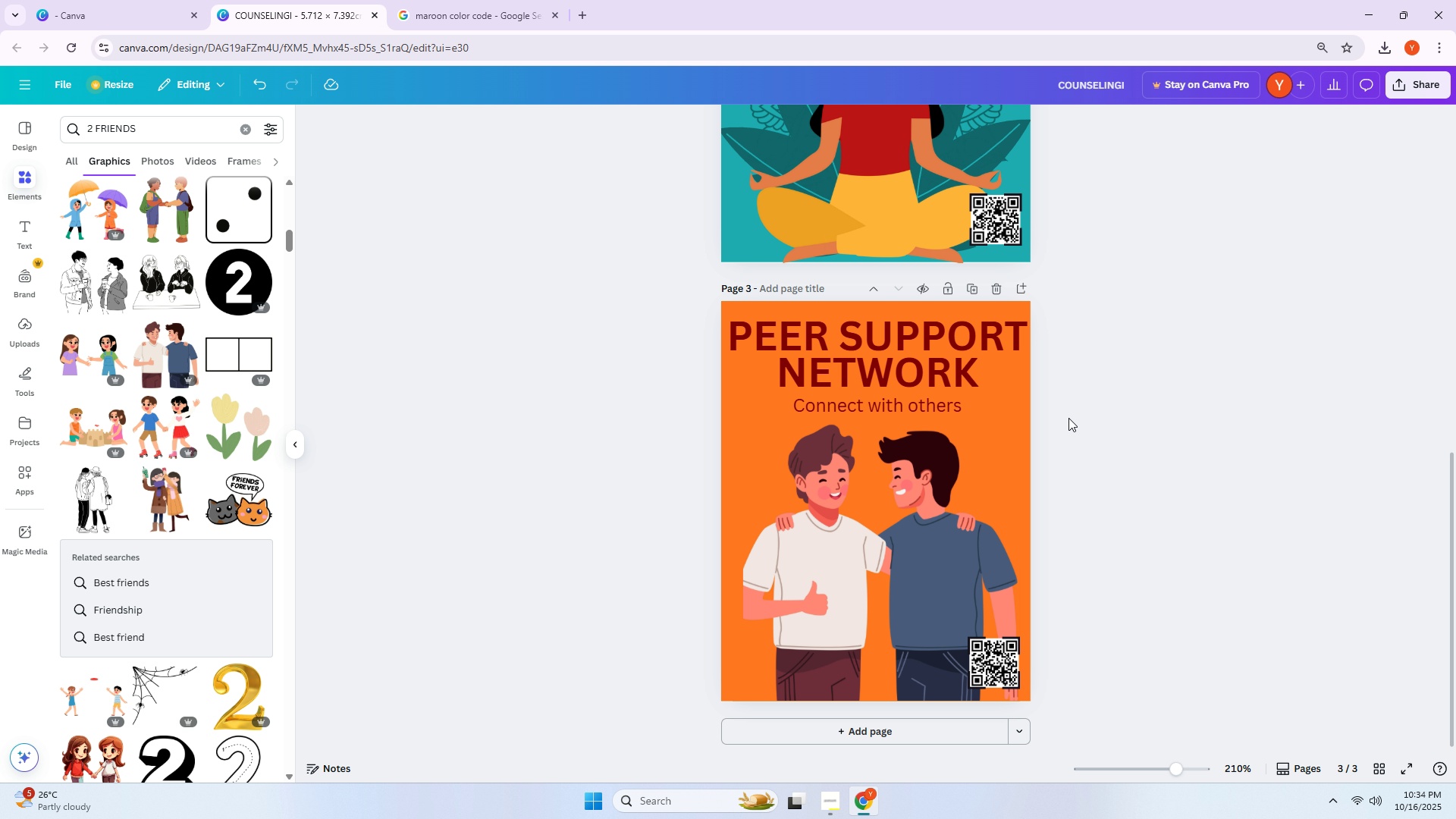 
scroll: coordinate [1049, 422], scroll_direction: down, amount: 2.0
 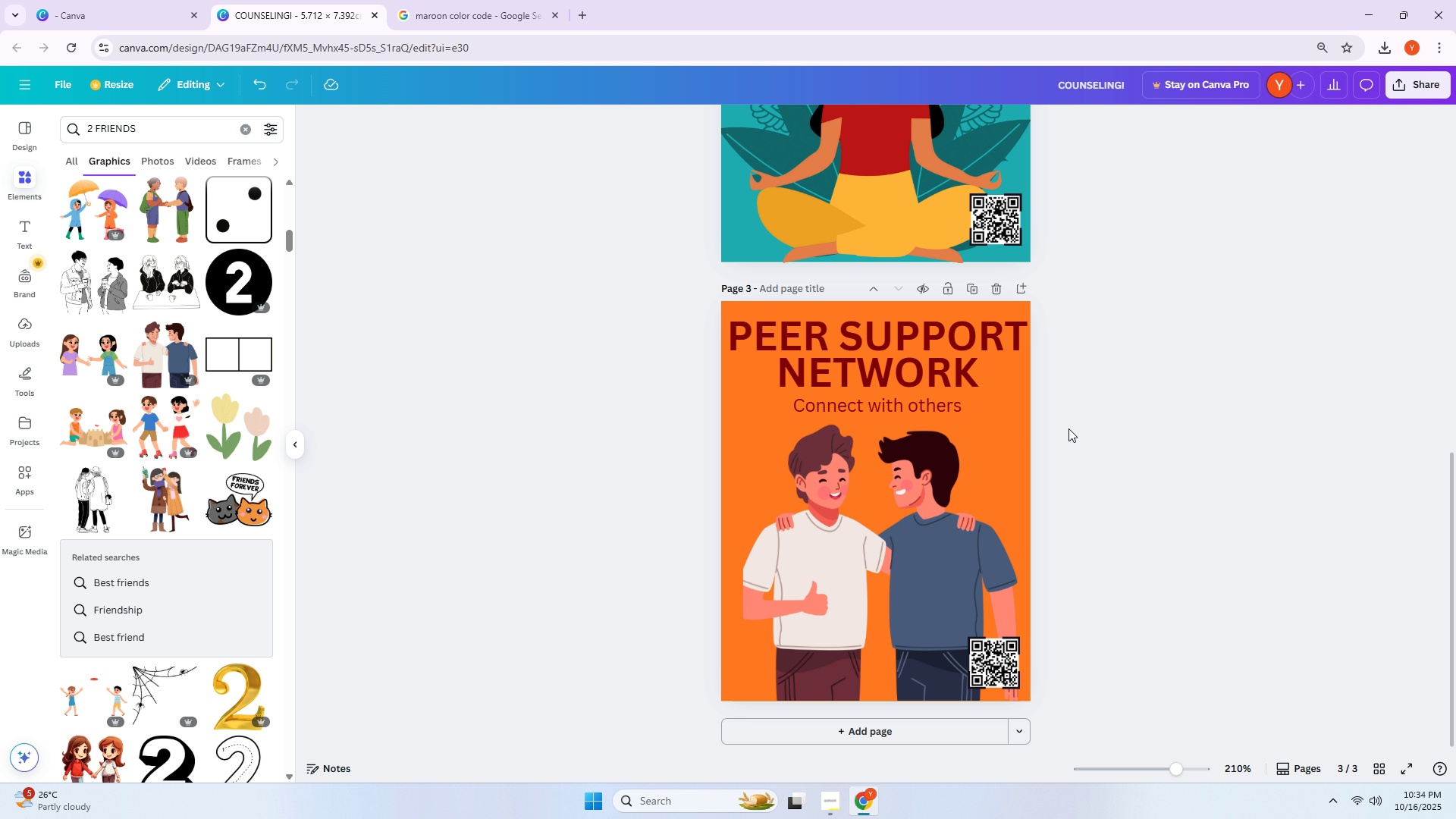 
left_click([1101, 438])
 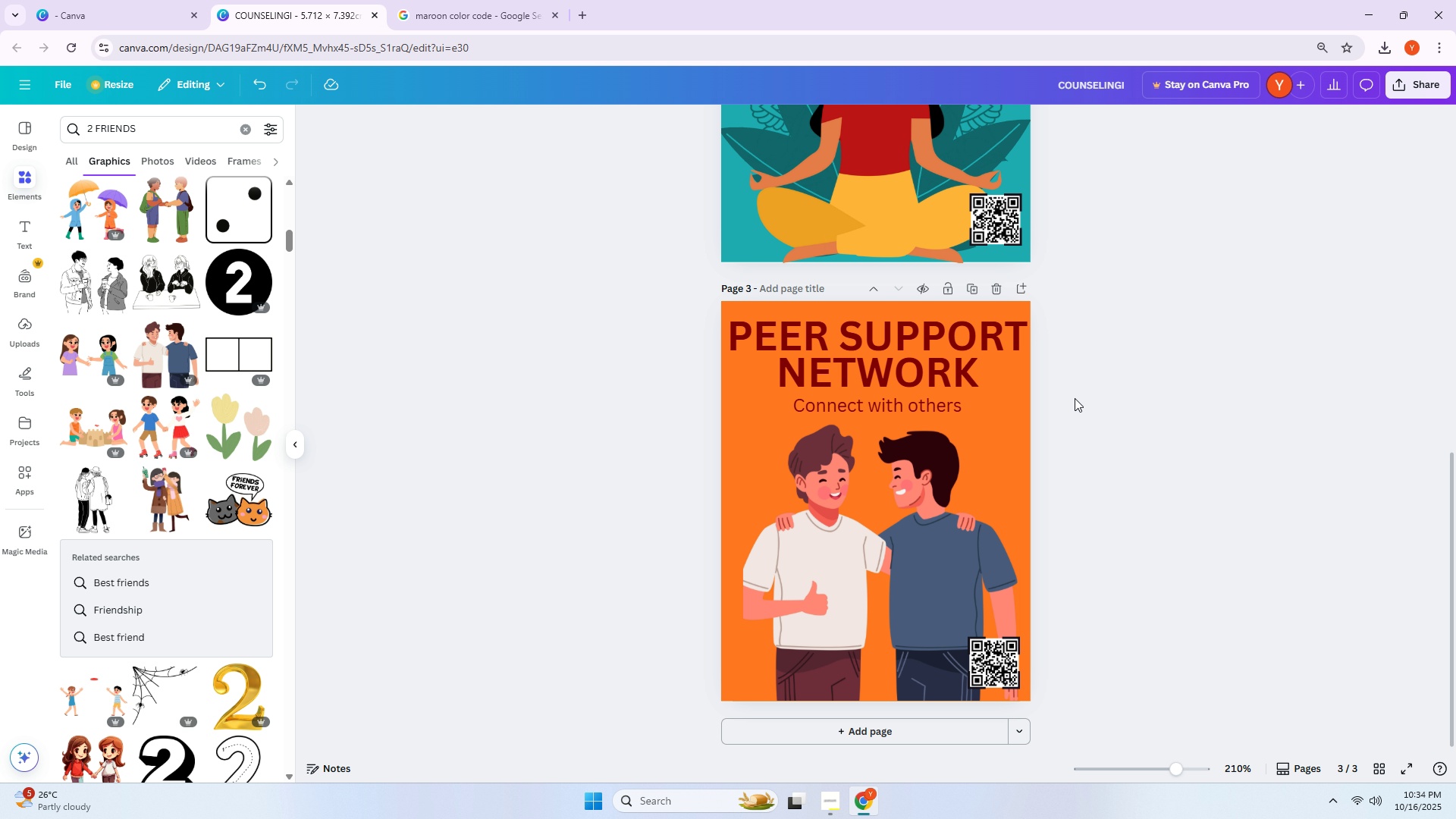 
wait(15.49)
 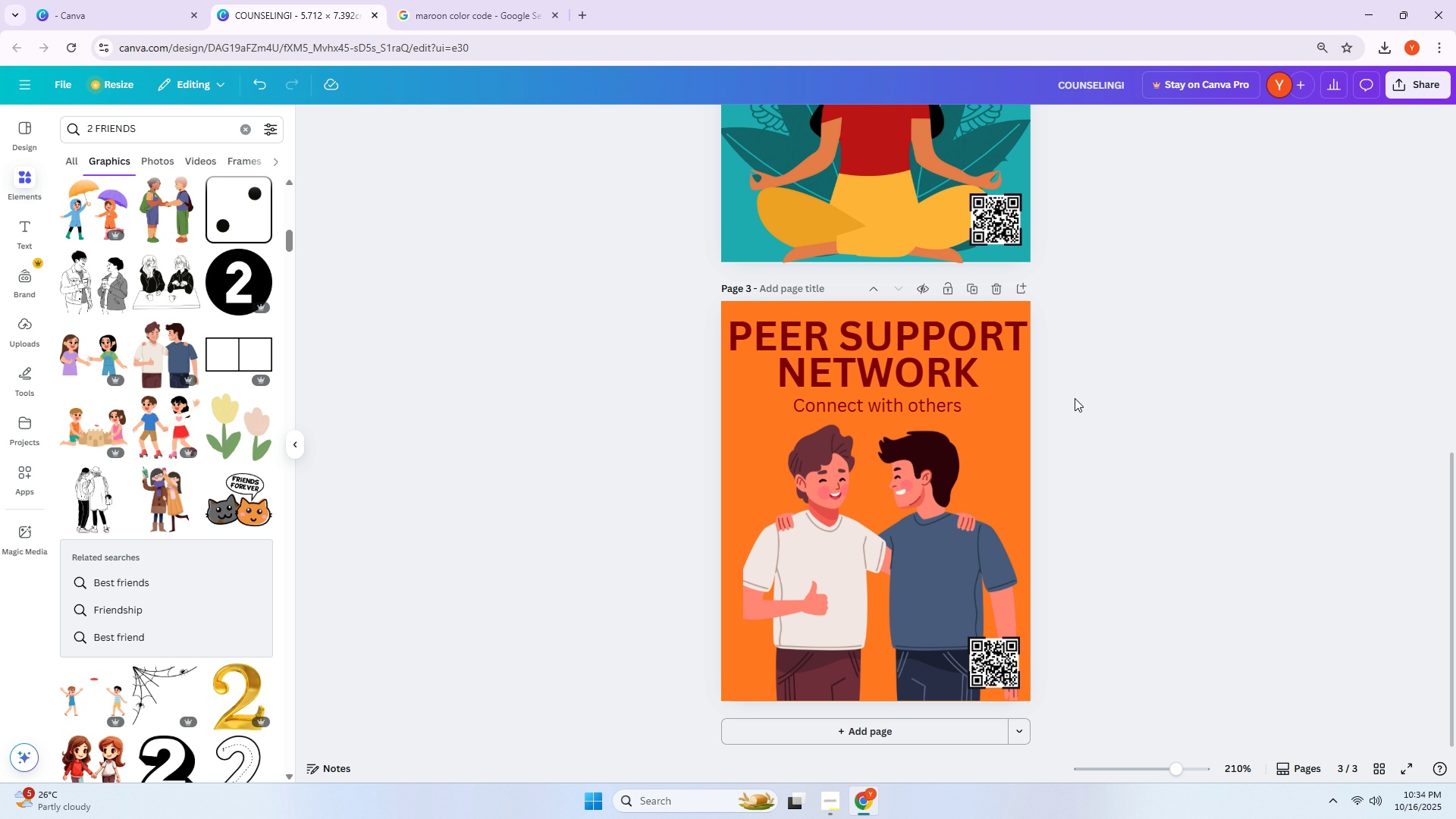 
scroll: coordinate [1060, 429], scroll_direction: up, amount: 4.0
 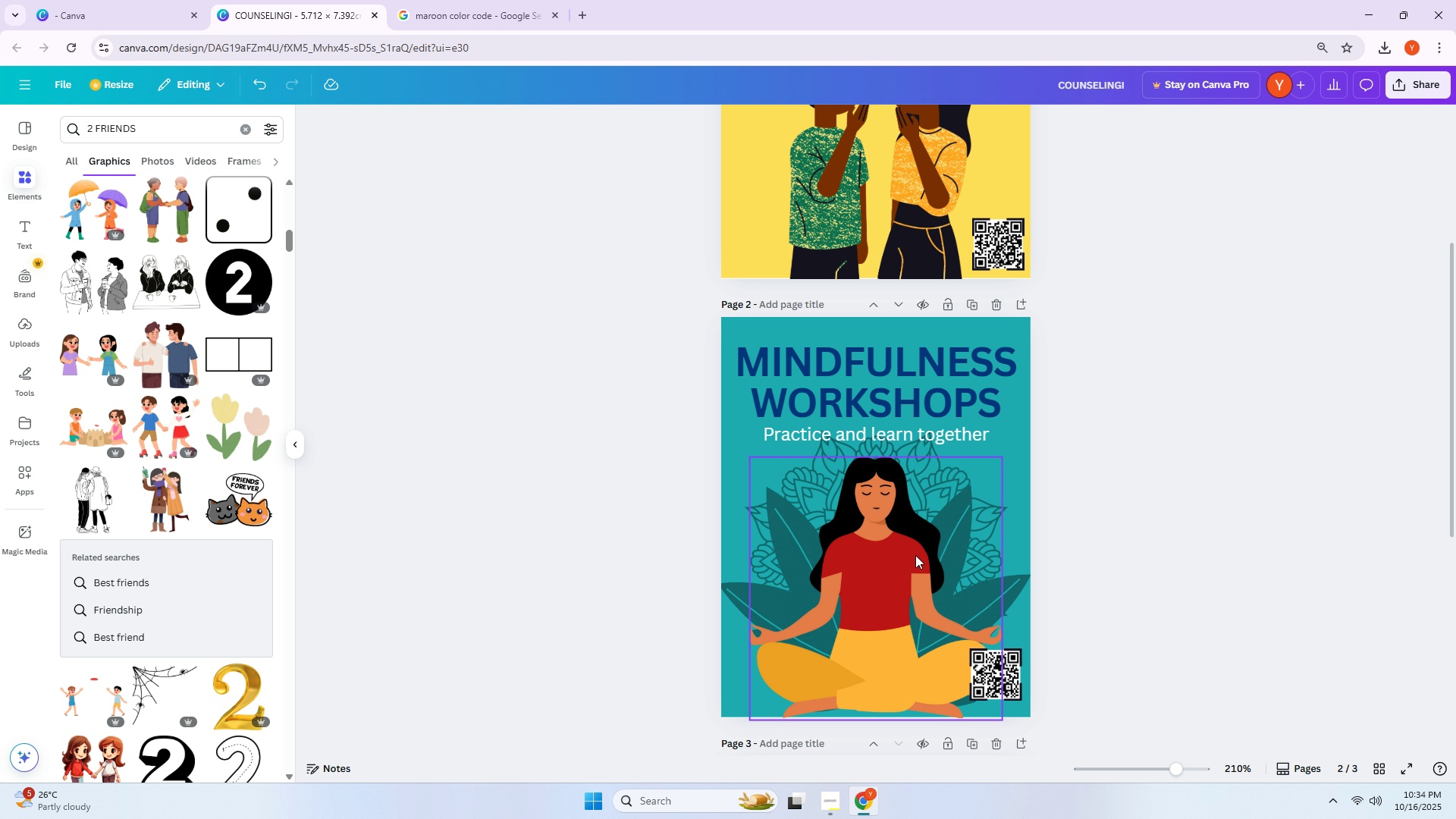 
left_click([910, 557])
 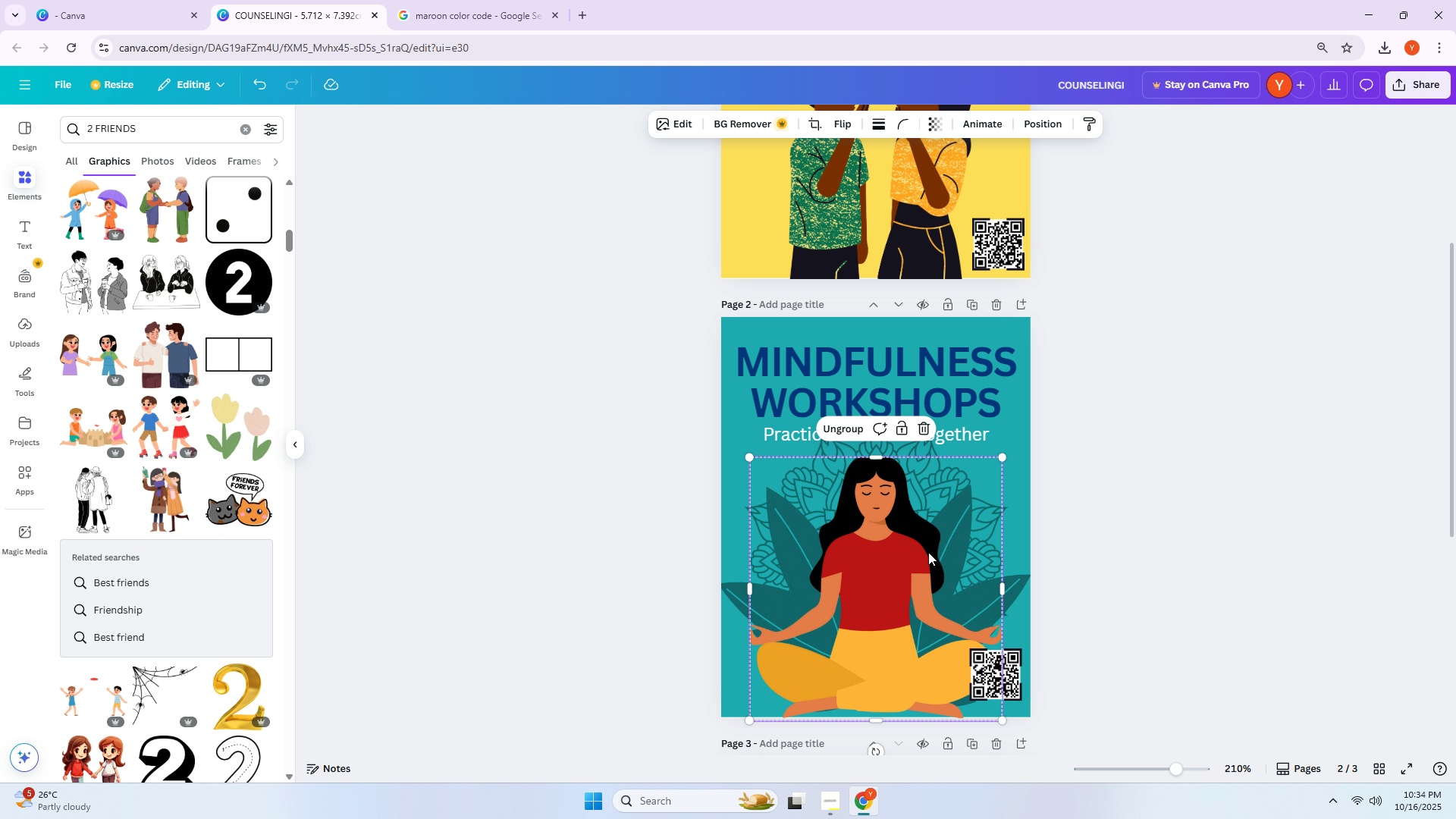 
key(ArrowUp)
 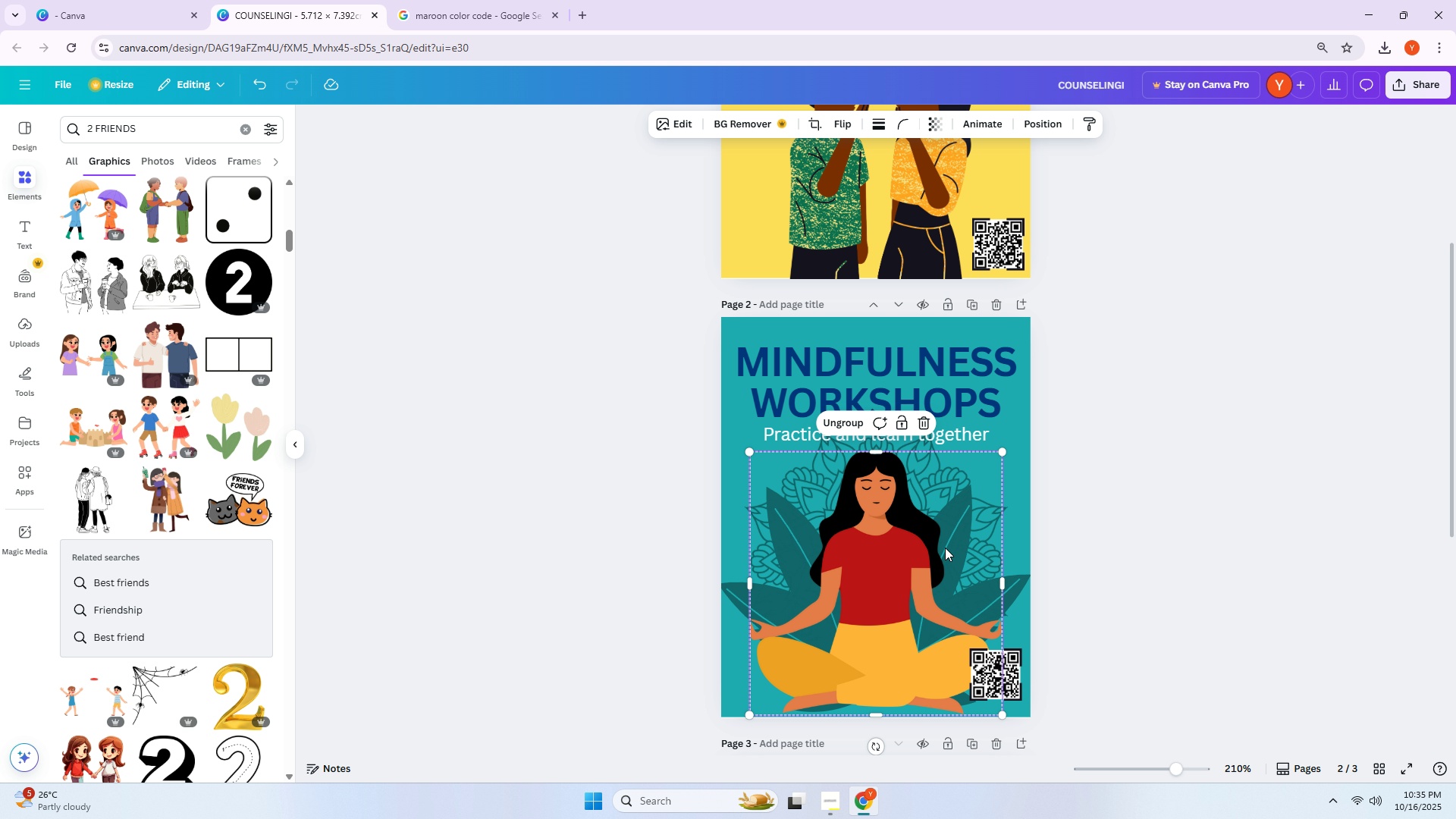 
key(ArrowUp)
 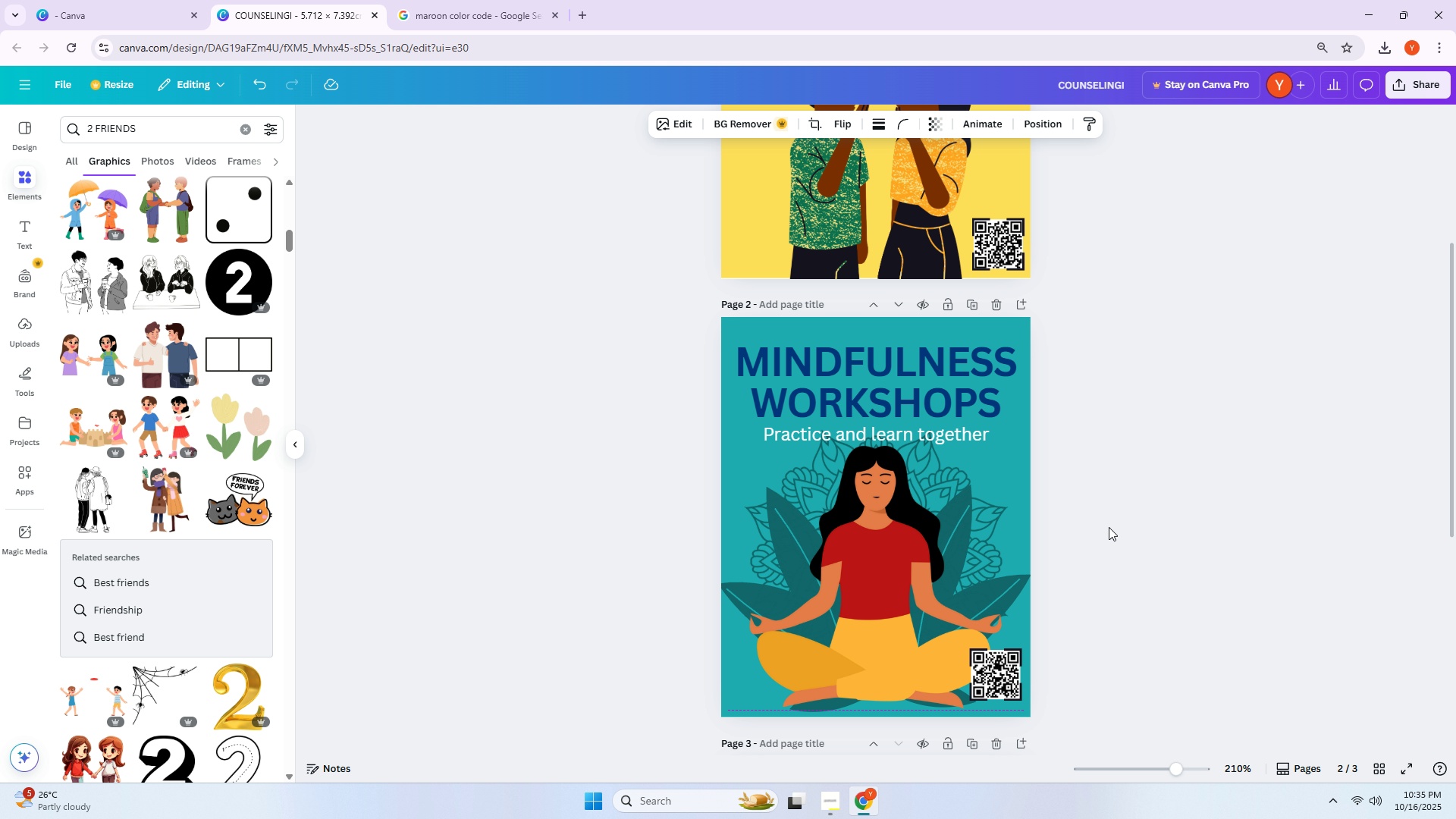 
left_click([1124, 523])
 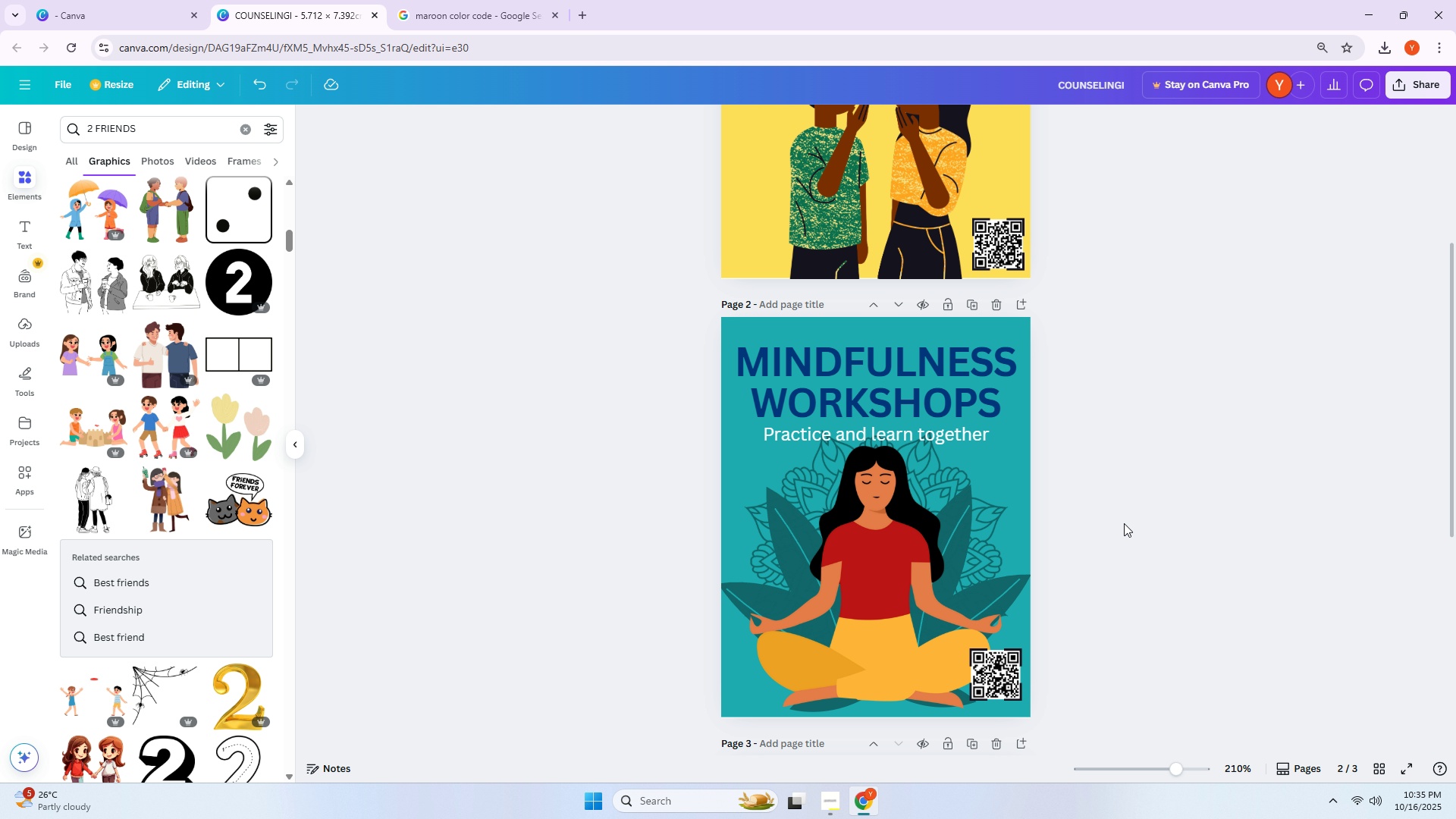 
scroll: coordinate [1124, 523], scroll_direction: down, amount: 2.0
 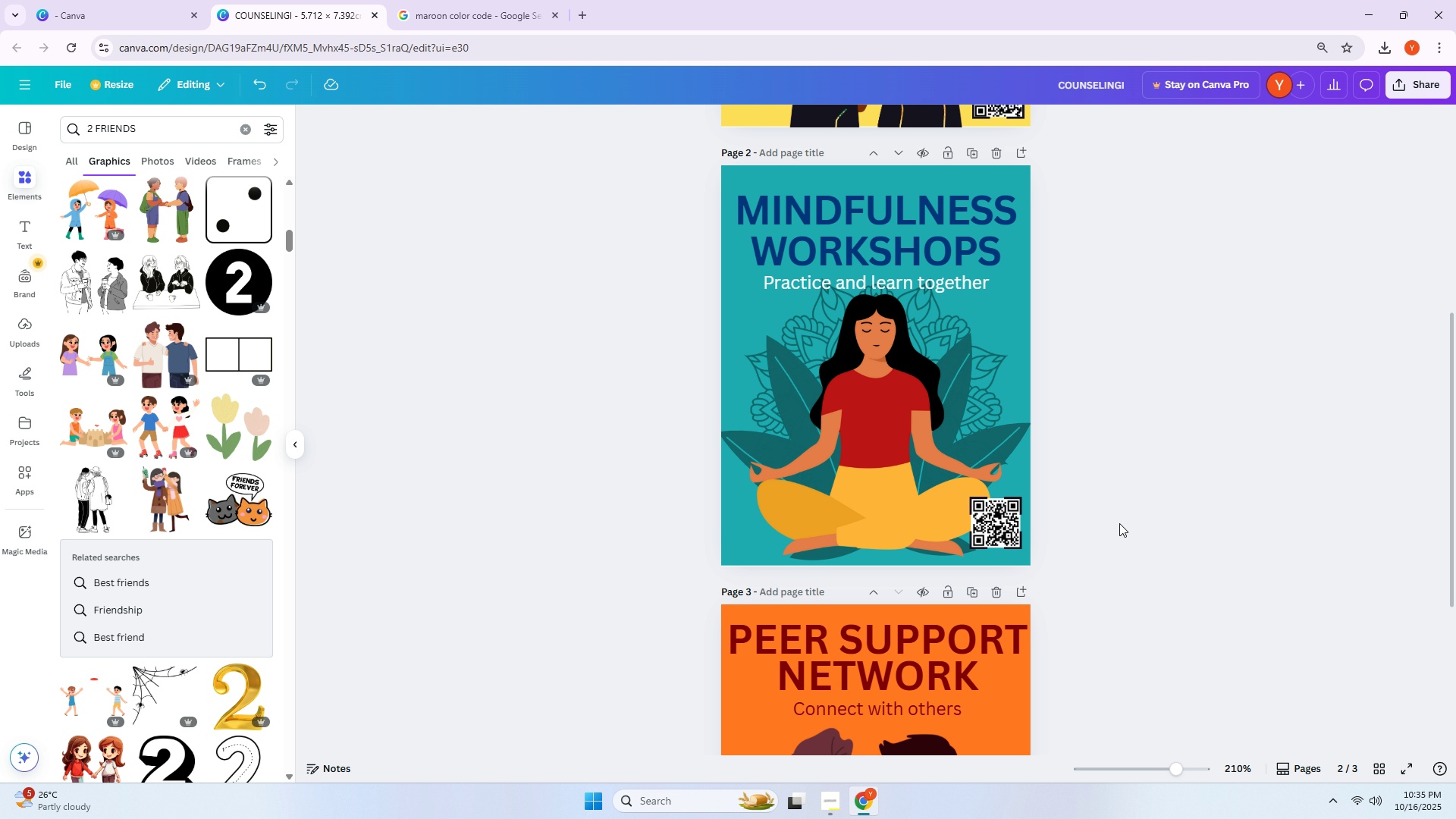 
wait(7.19)
 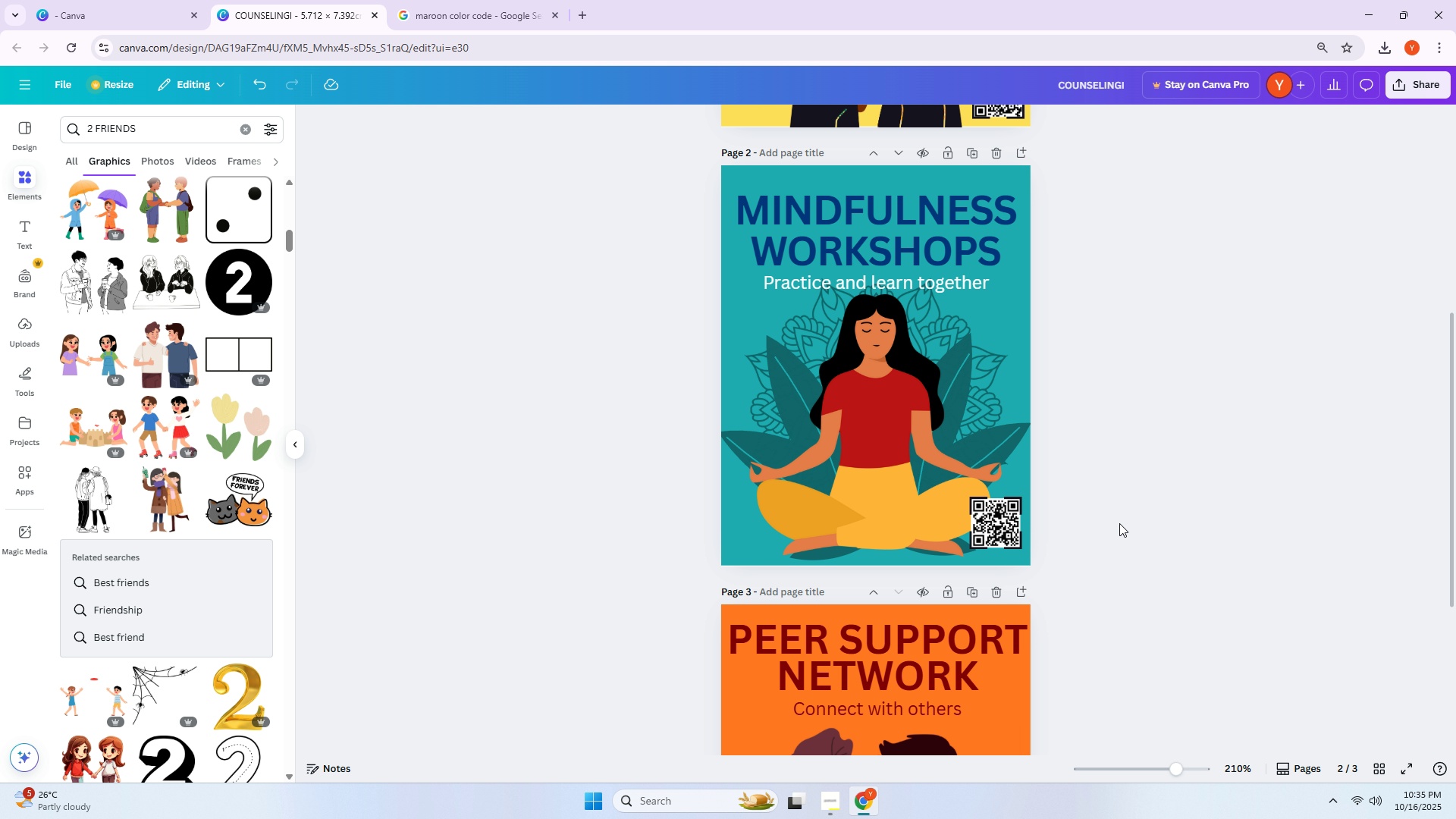 
scroll: coordinate [1174, 515], scroll_direction: up, amount: 7.0
 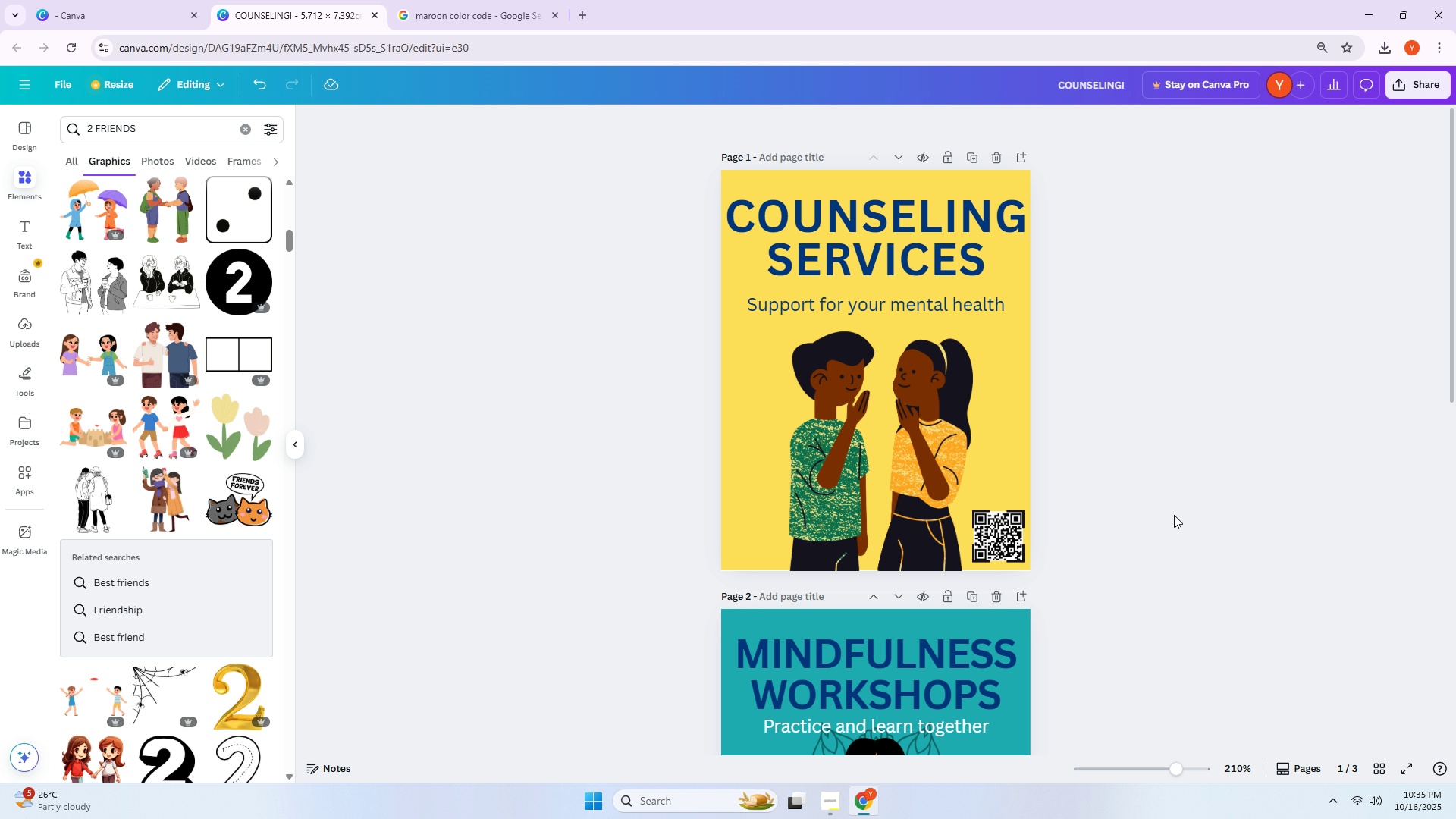 
scroll: coordinate [1103, 530], scroll_direction: down, amount: 6.0
 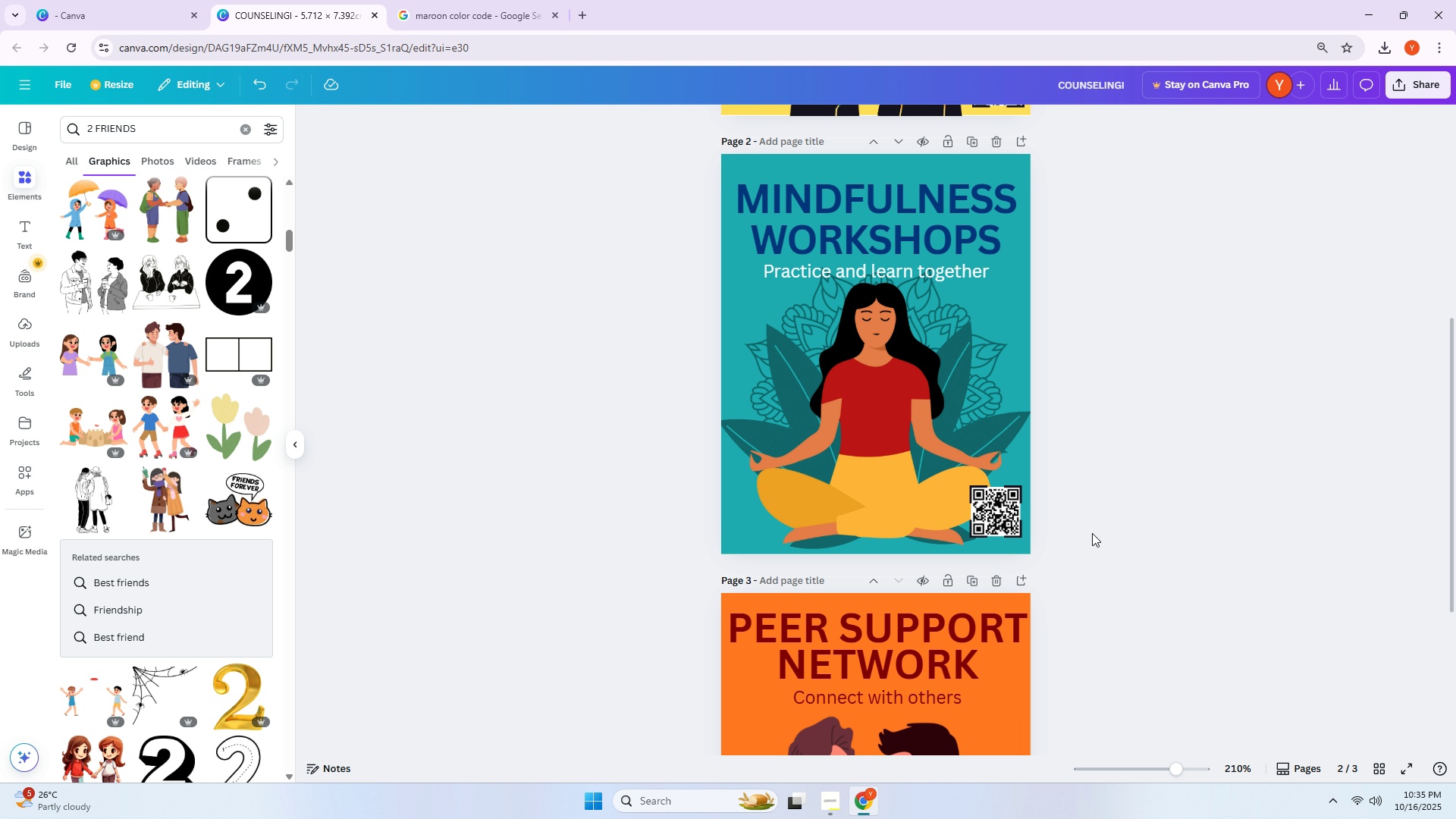 
scroll: coordinate [188, 414], scroll_direction: up, amount: 12.0
 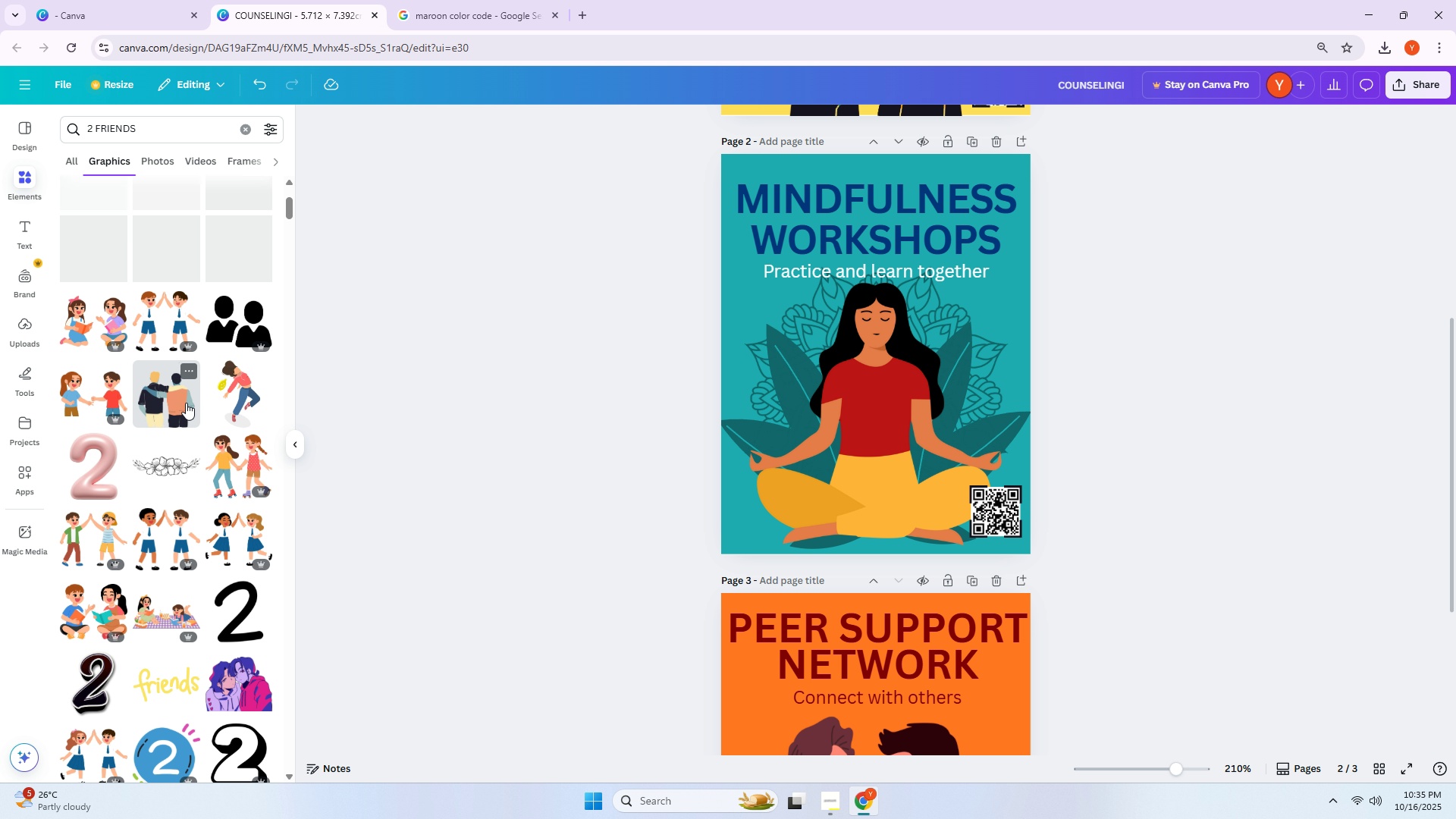 
scroll: coordinate [813, 427], scroll_direction: down, amount: 4.0
 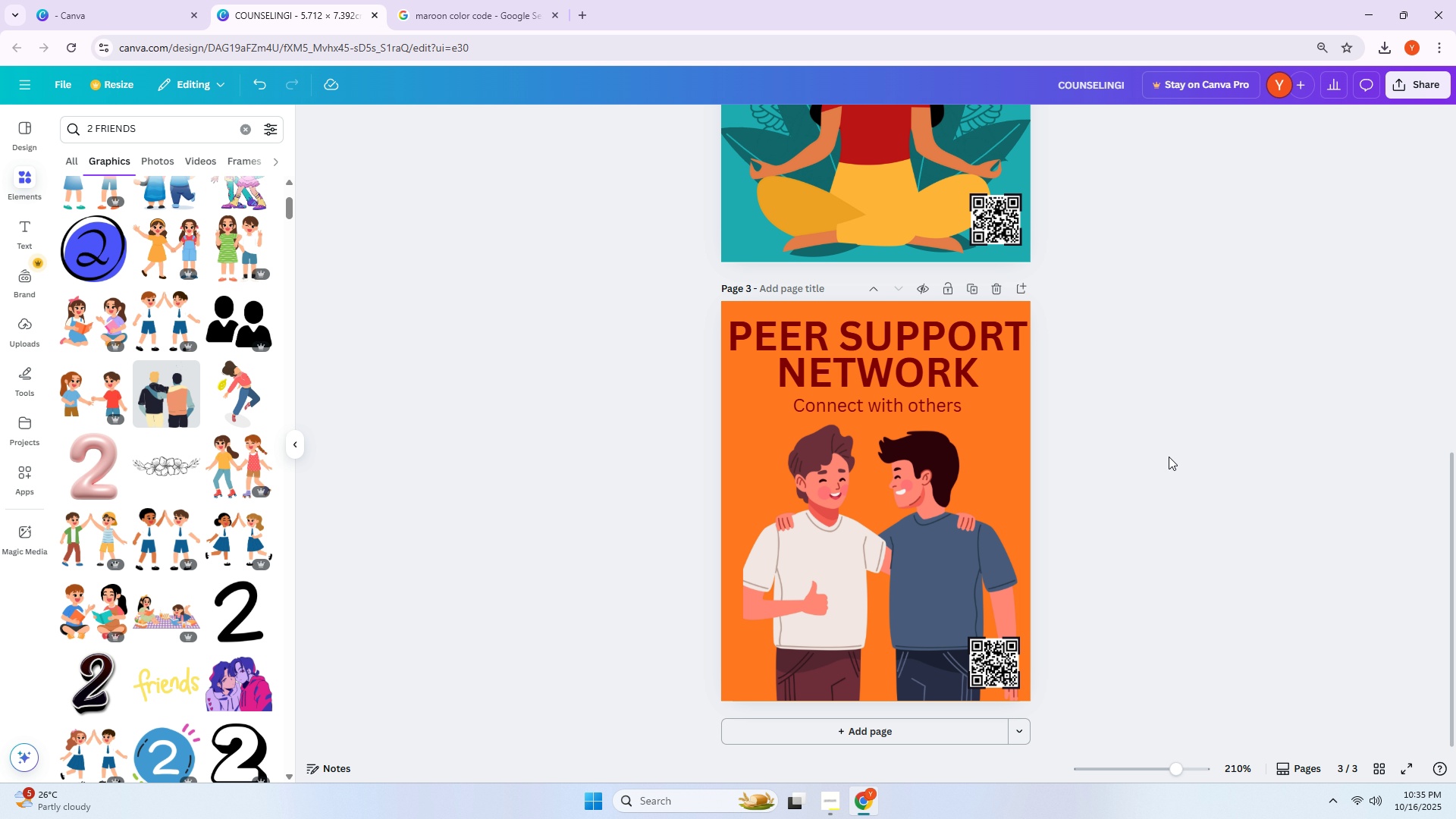 
wait(17.44)
 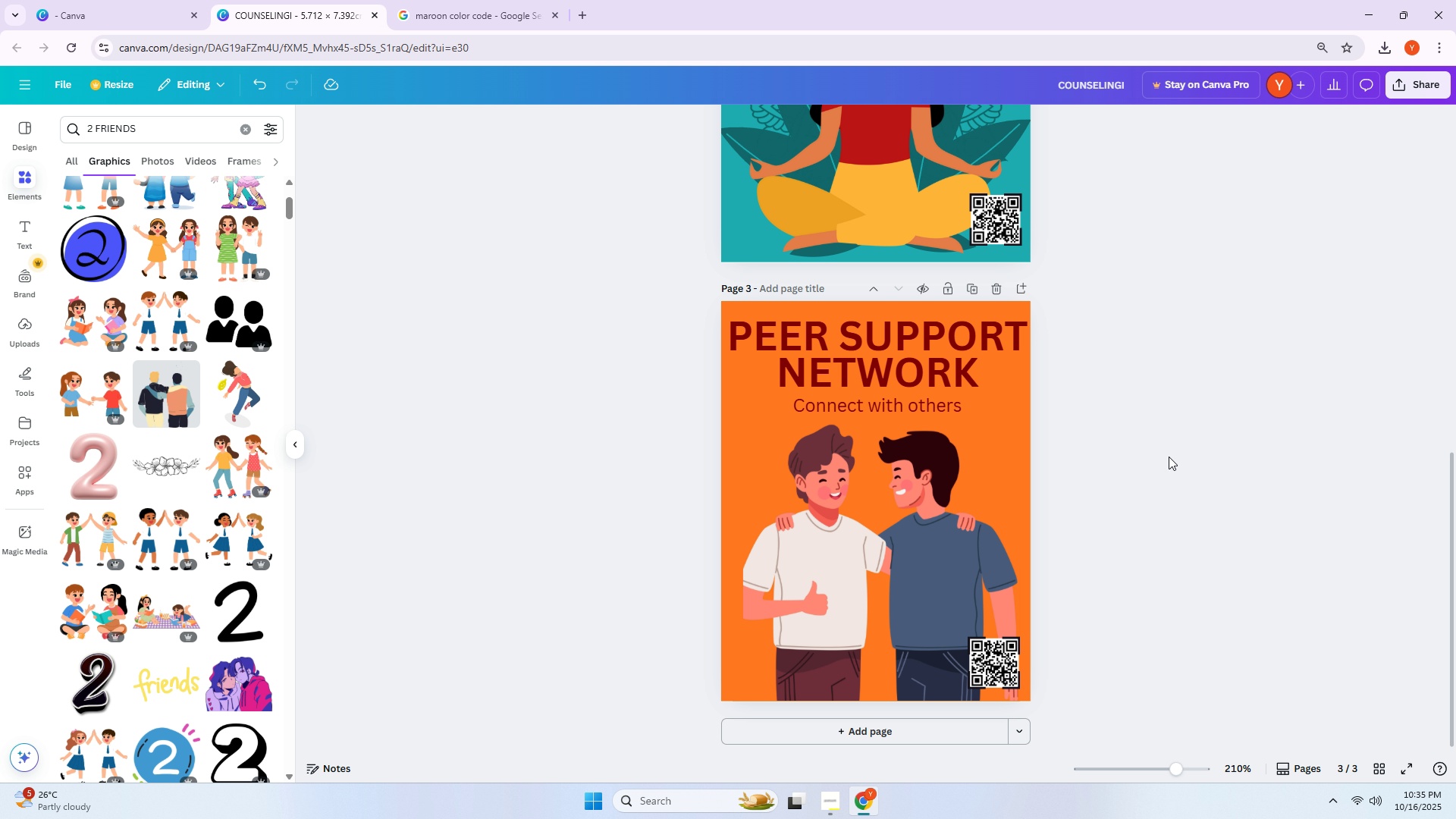 
scroll: coordinate [162, 456], scroll_direction: up, amount: 4.0
 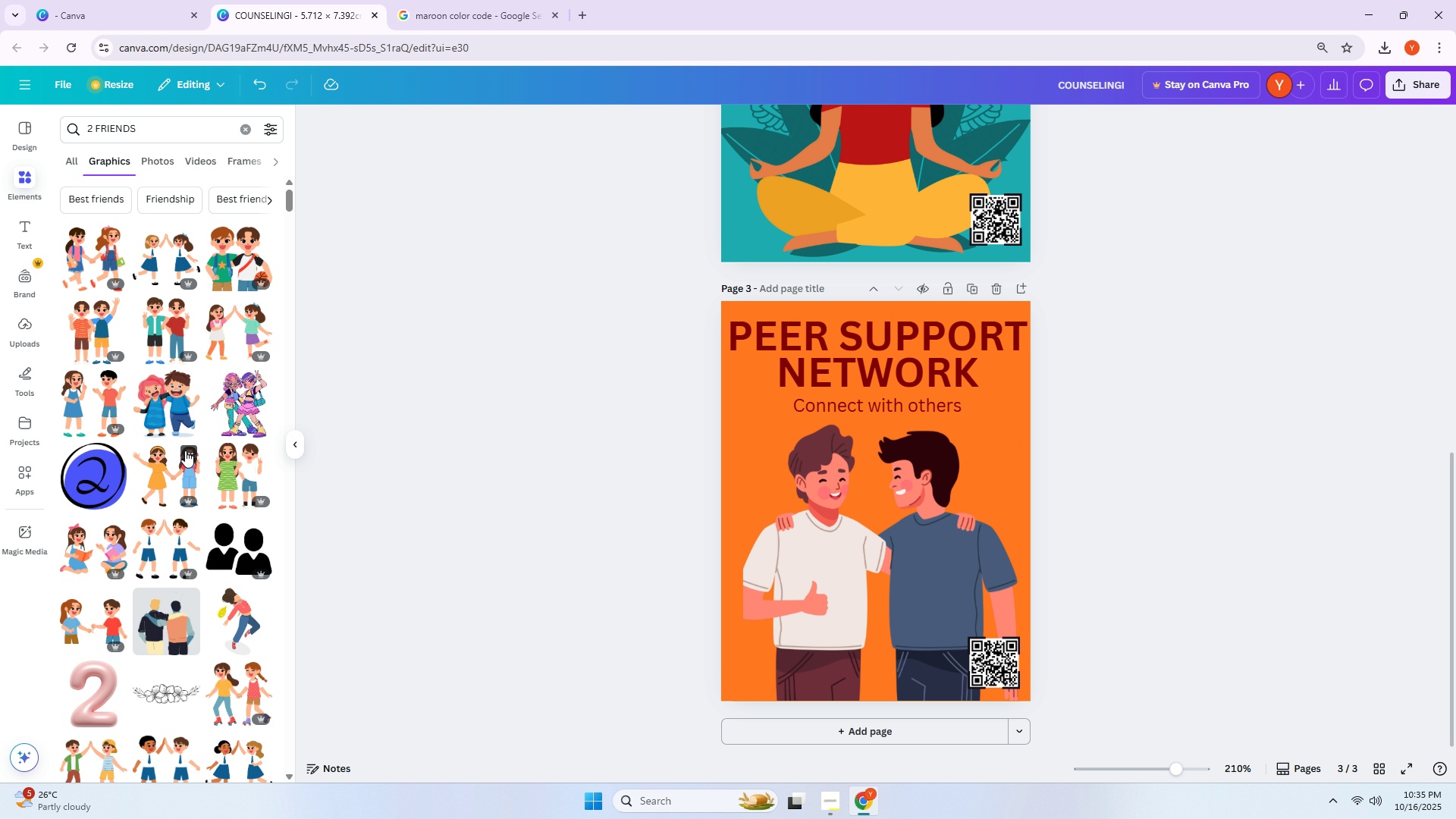 
scroll: coordinate [206, 480], scroll_direction: none, amount: 0.0
 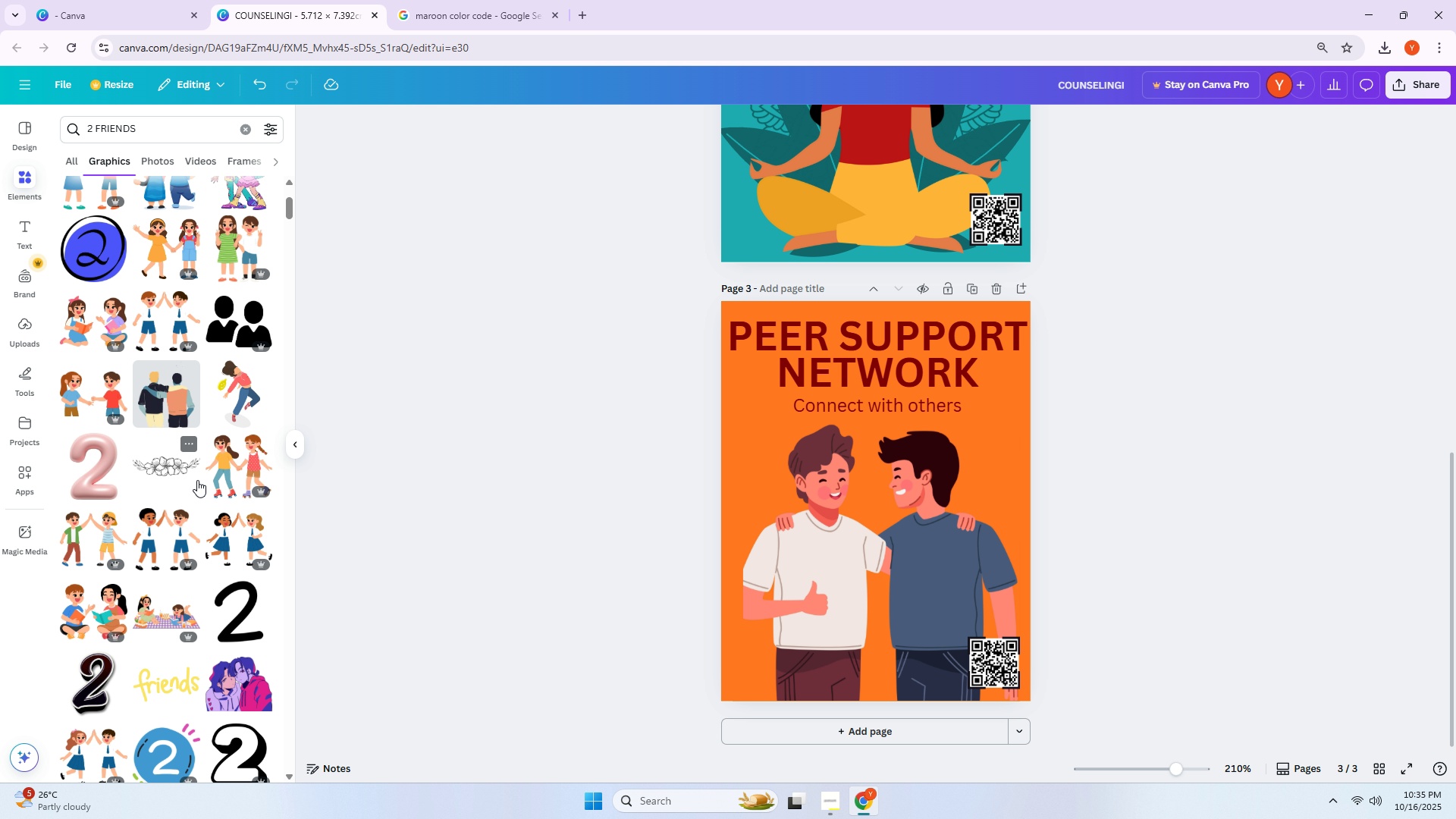 
wait(7.33)
 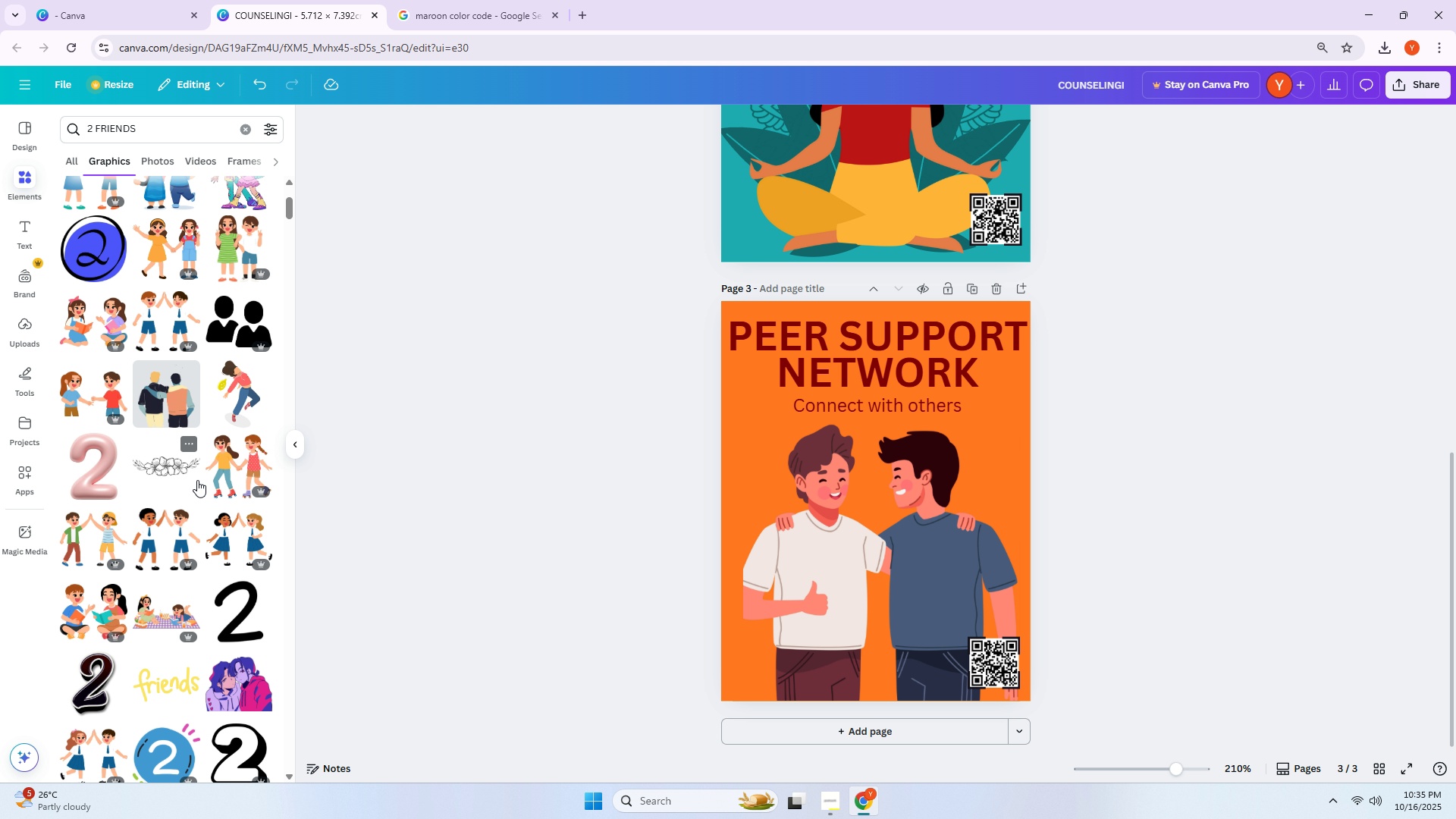 
scroll: coordinate [199, 480], scroll_direction: up, amount: 2.0
 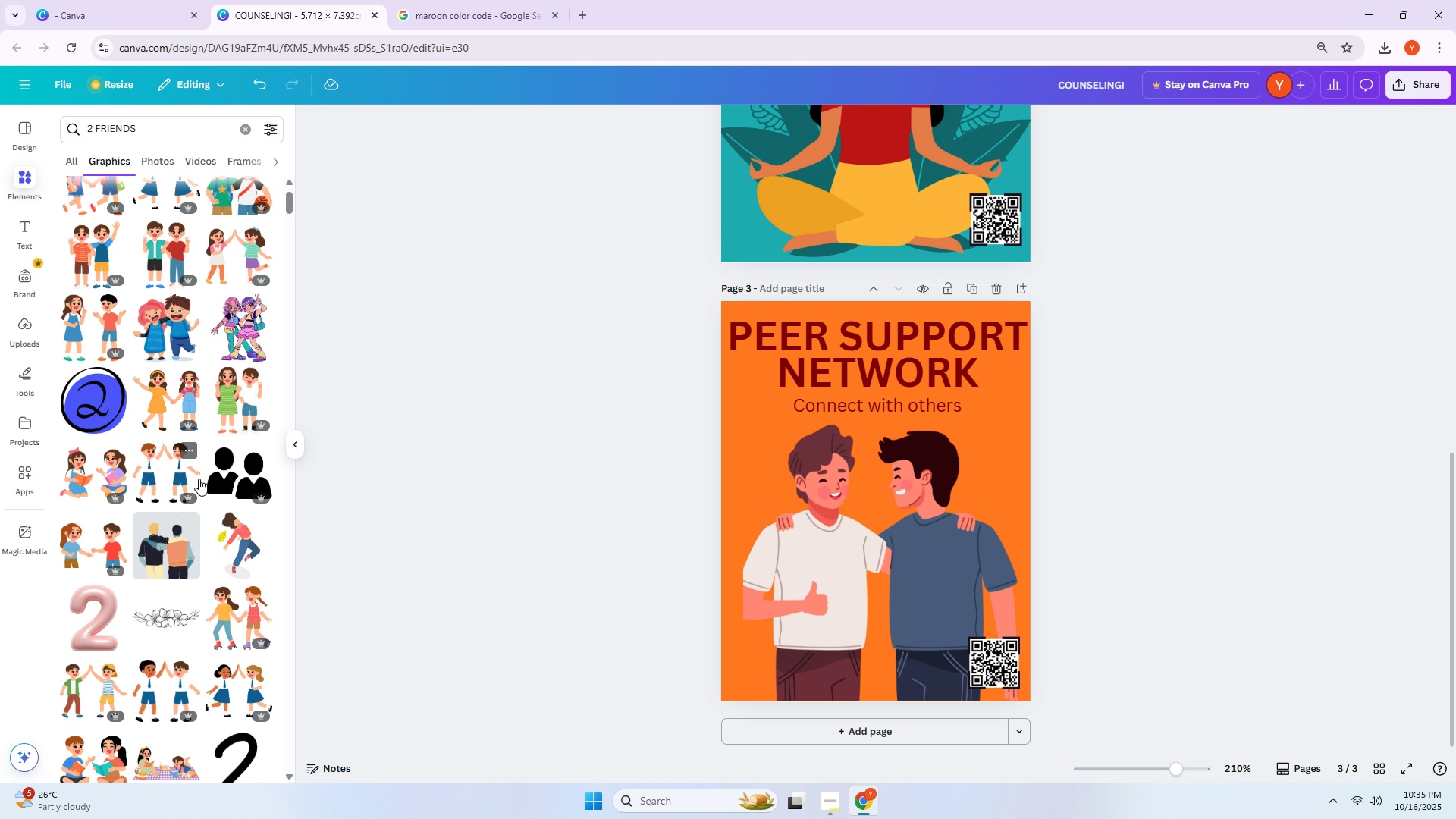 
wait(6.55)
 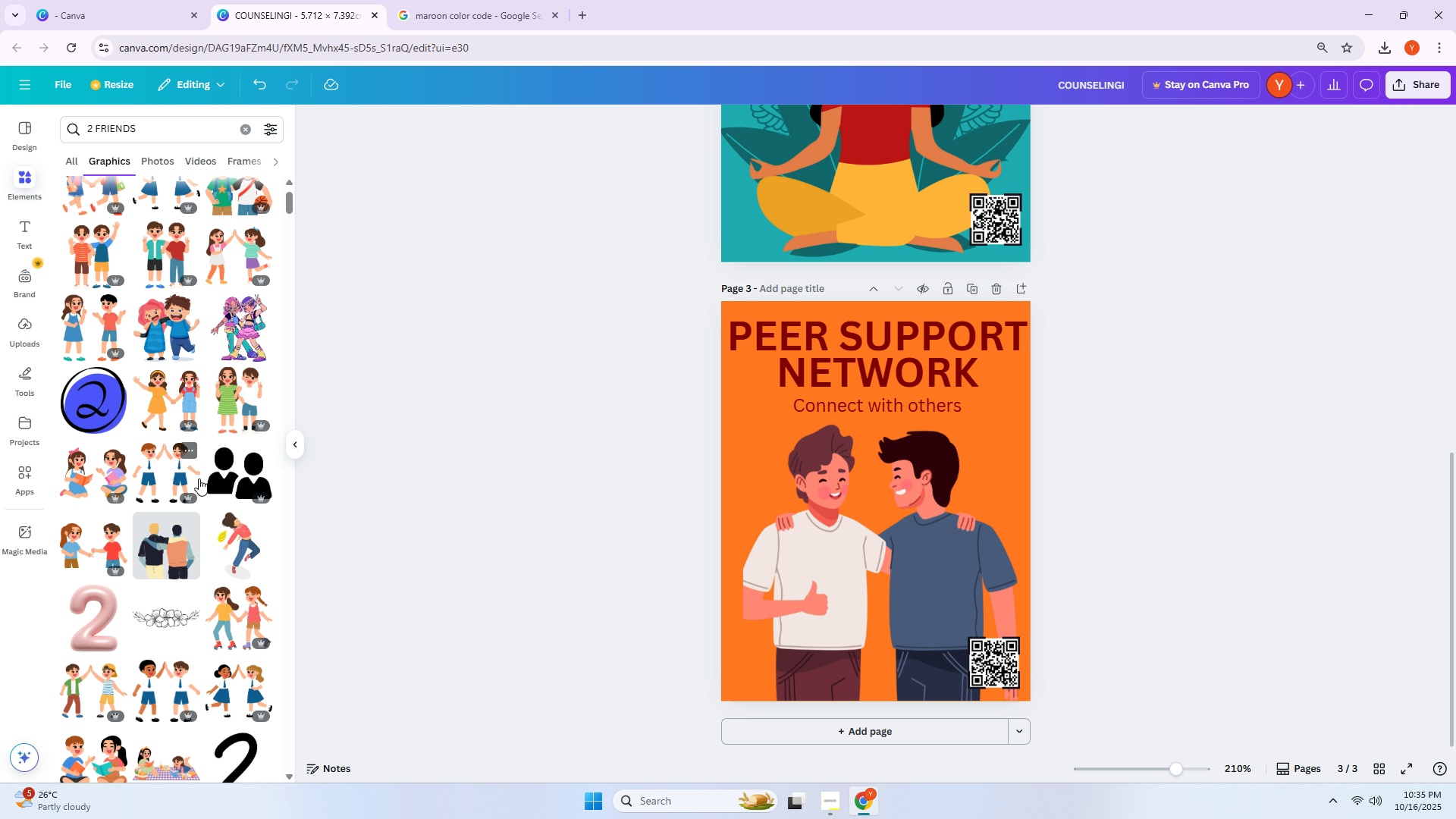 
scroll: coordinate [198, 478], scroll_direction: up, amount: 1.0
 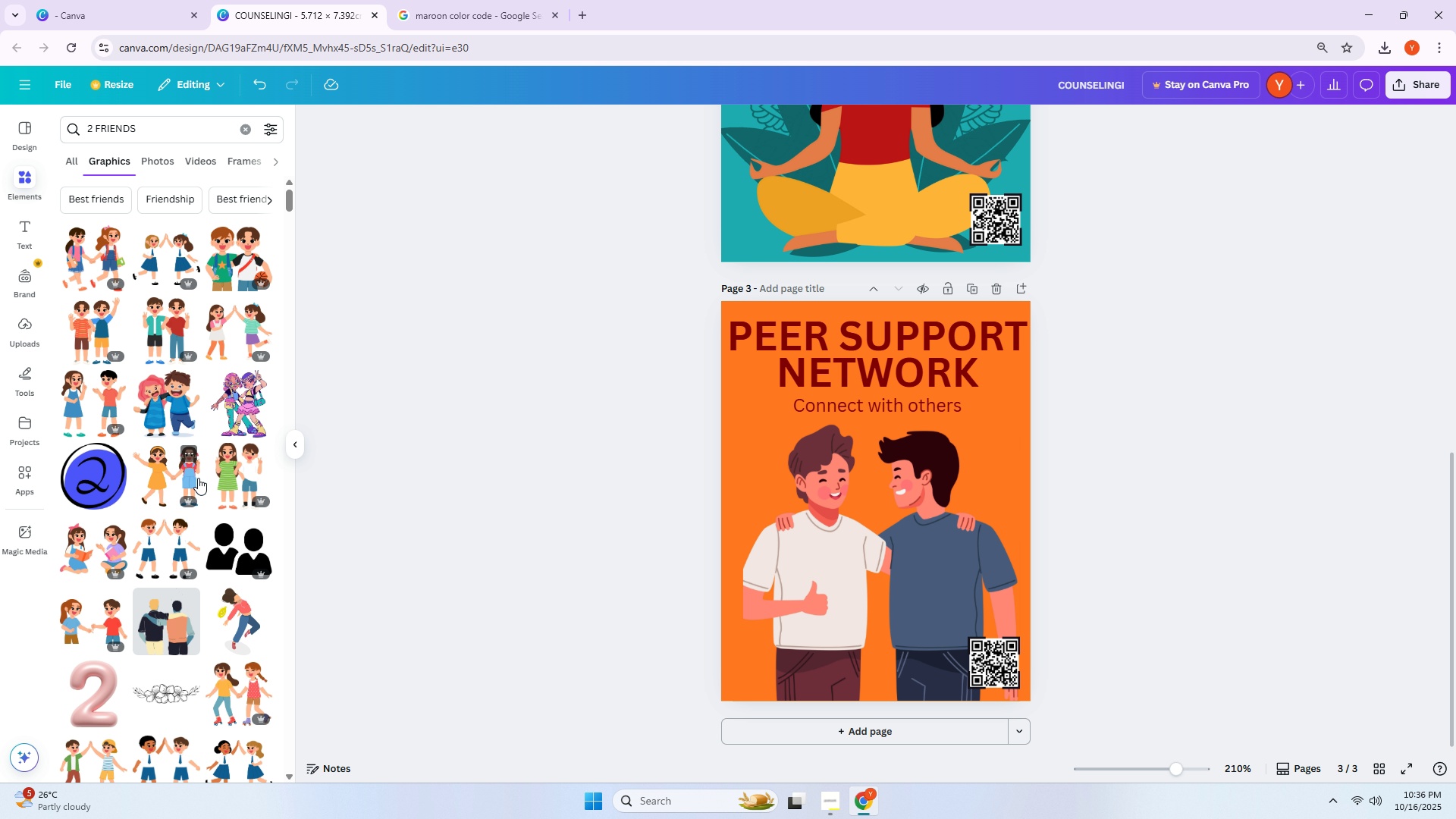 
mouse_move([204, 473])
 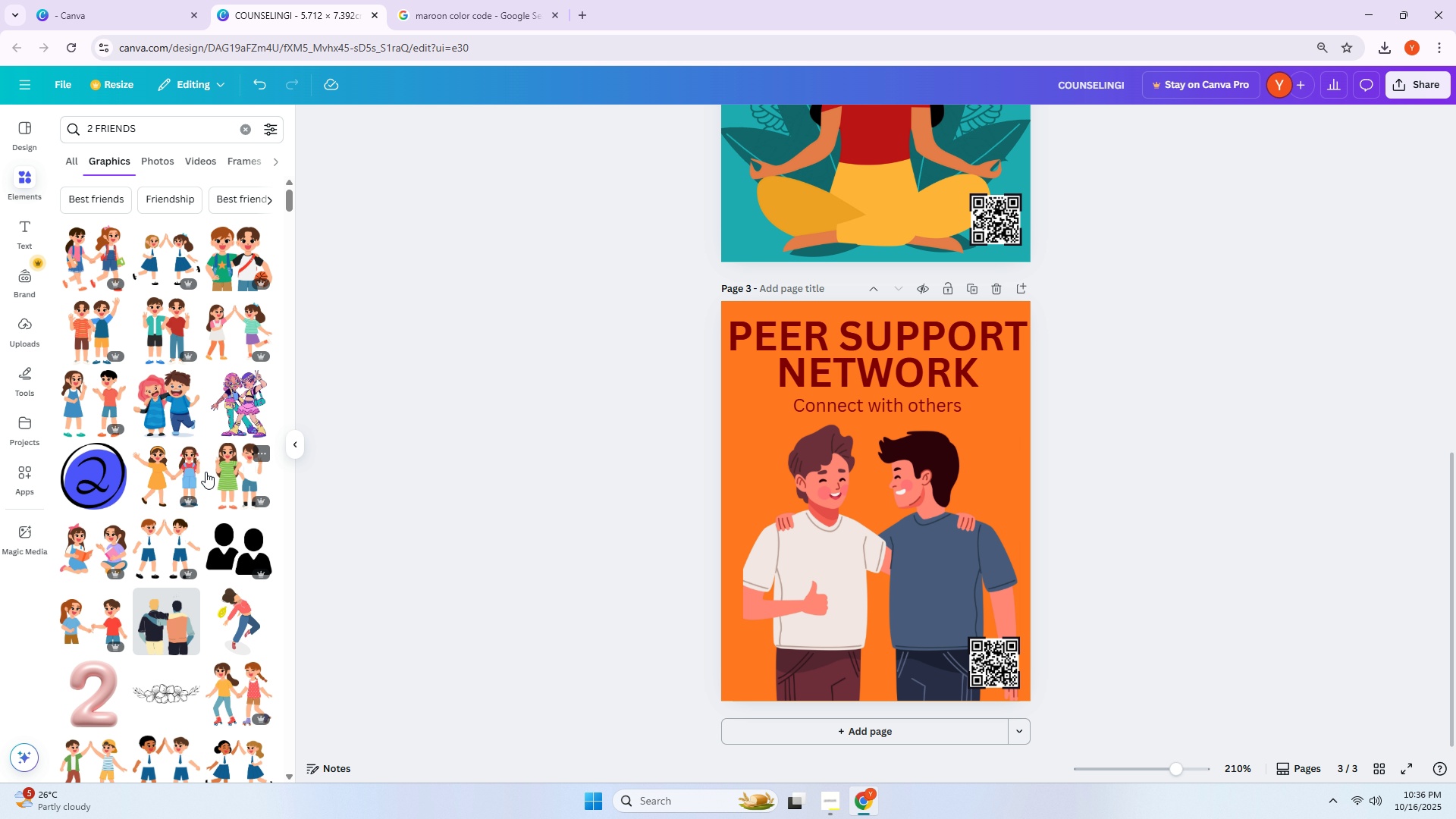 
scroll: coordinate [207, 472], scroll_direction: up, amount: 3.0
 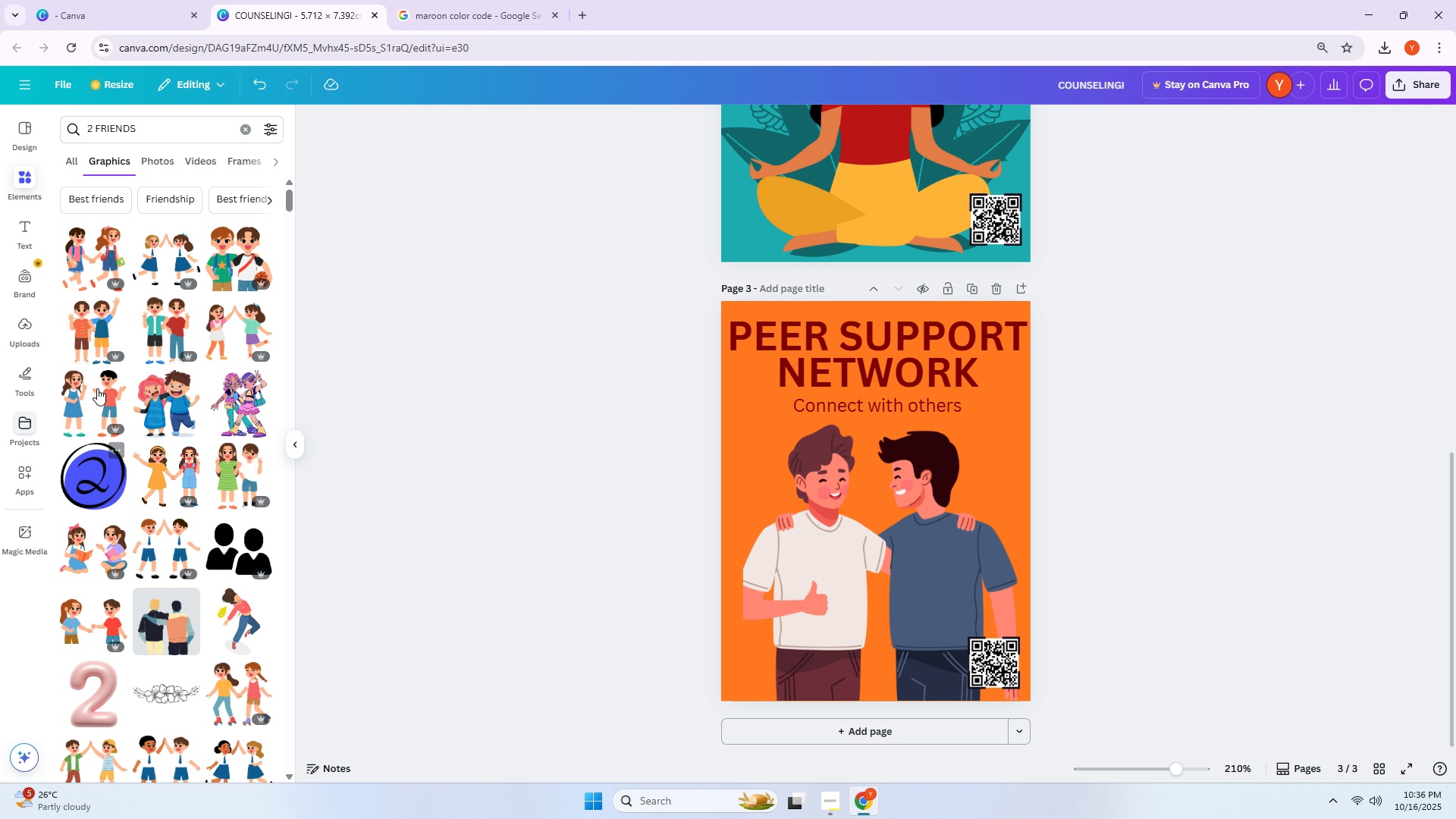 
scroll: coordinate [232, 351], scroll_direction: down, amount: 7.0